 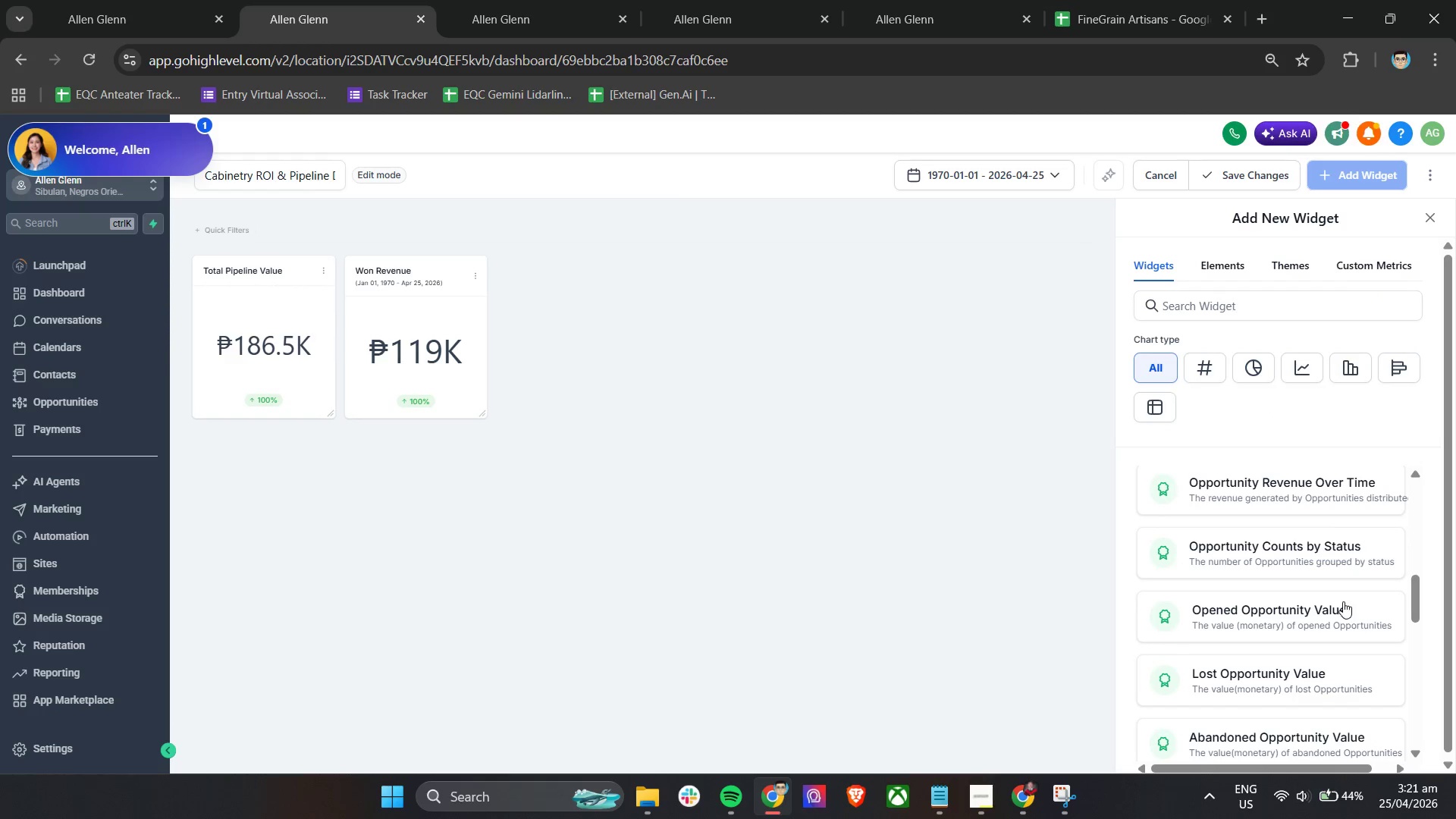 
scroll: coordinate [1343, 601], scroll_direction: down, amount: 1.0
 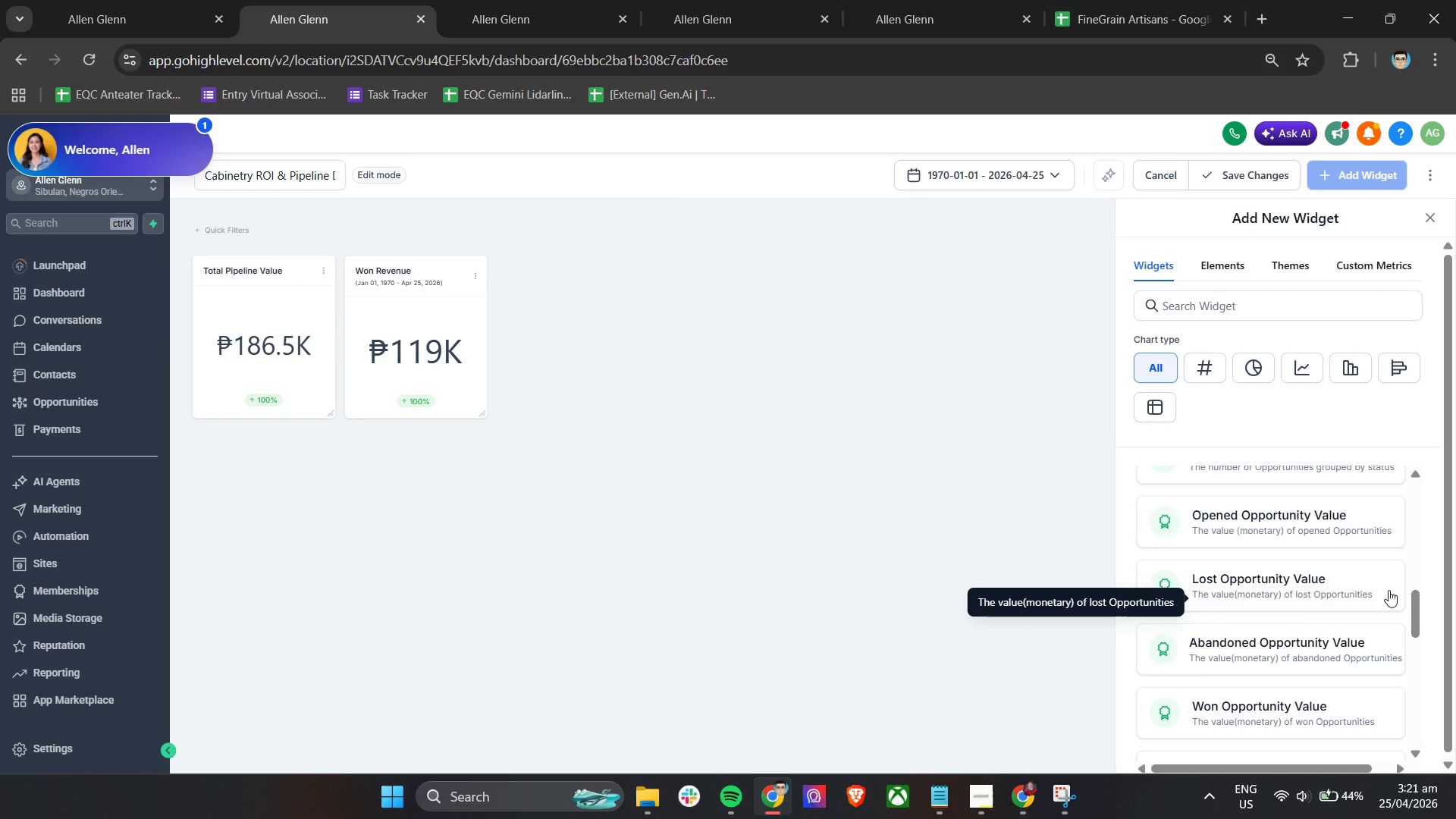 
wait(5.02)
 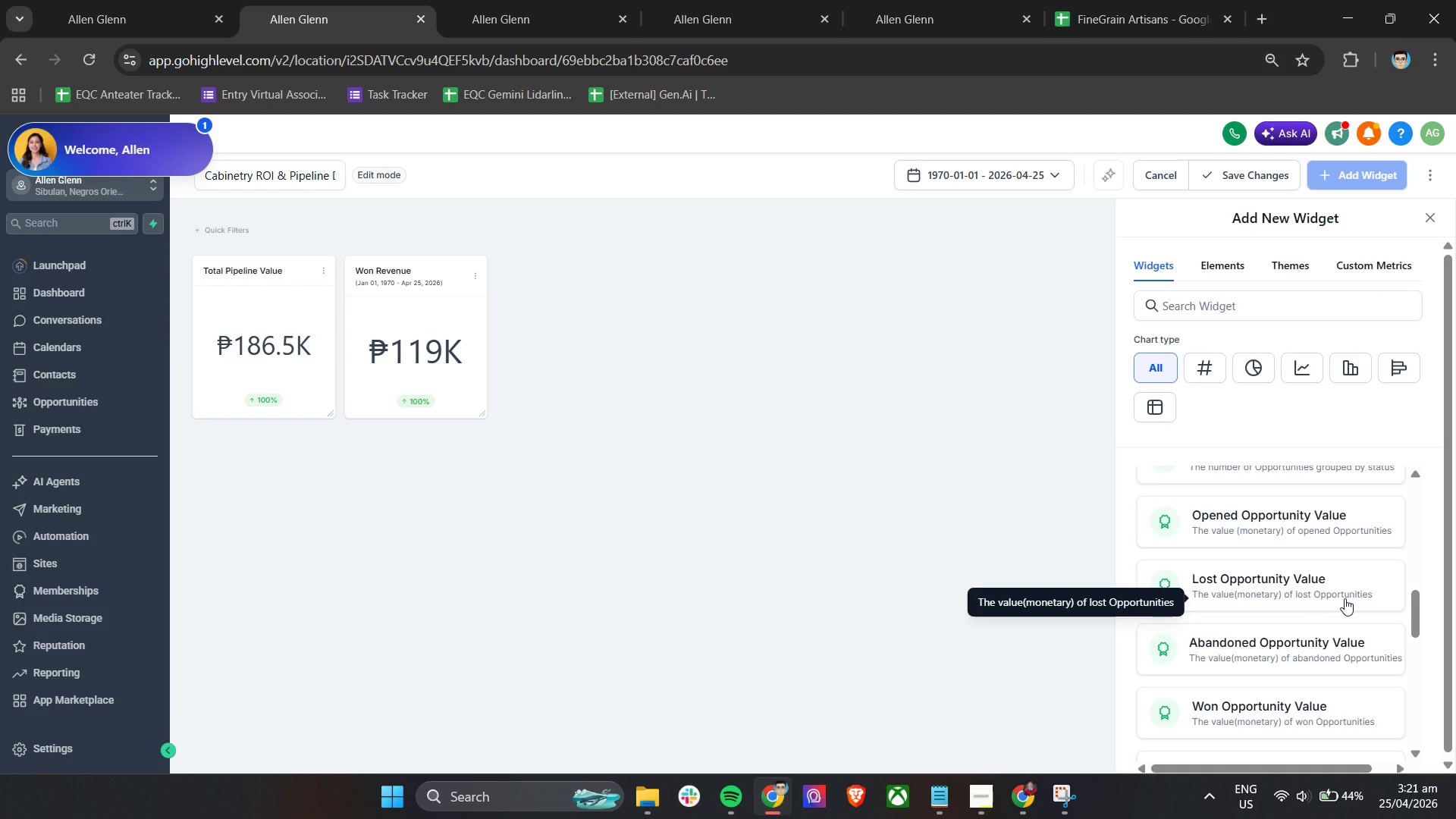 
left_click_drag(start_coordinate=[1417, 618], to_coordinate=[1426, 591])
 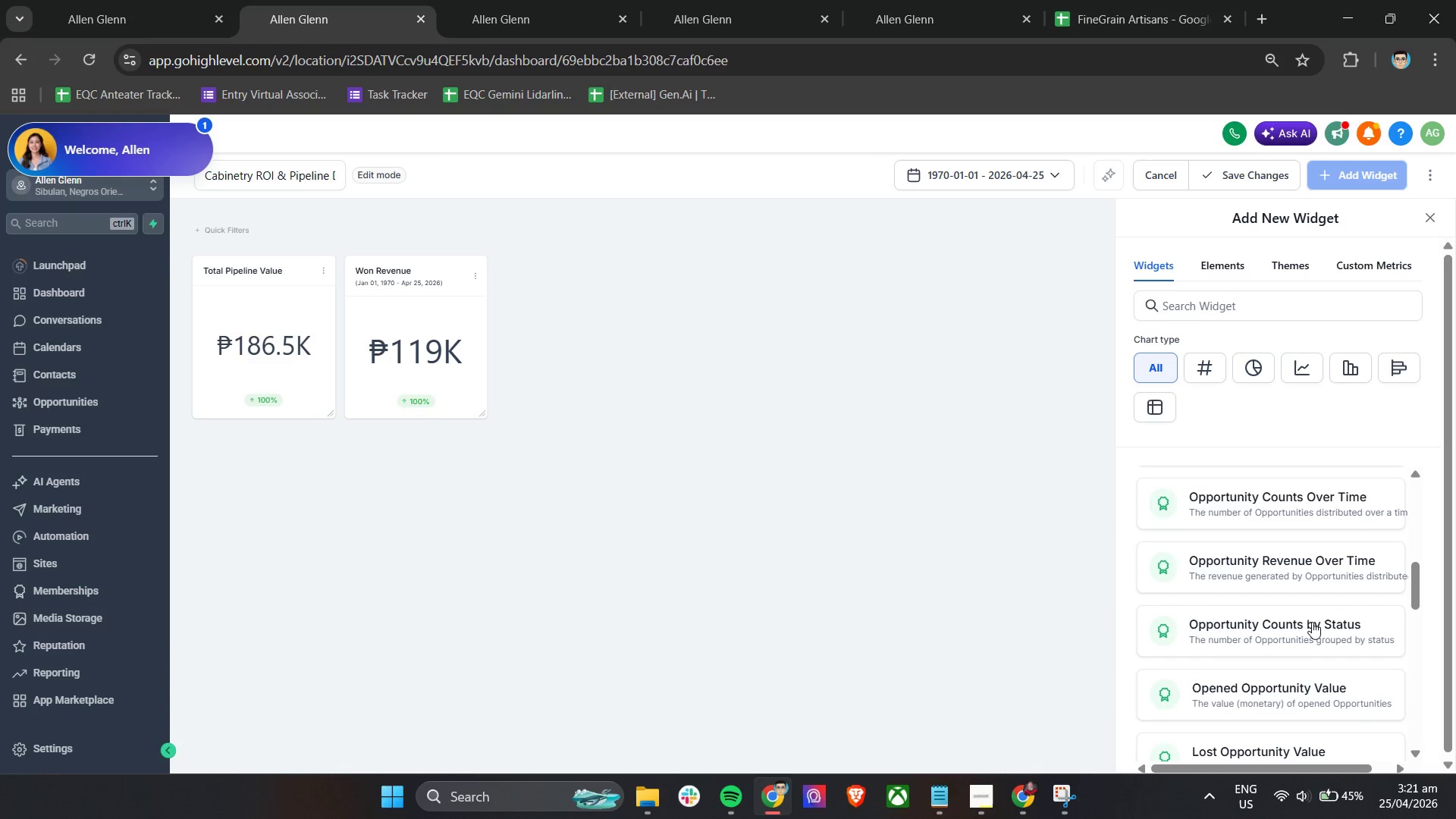 
left_click([1311, 622])
 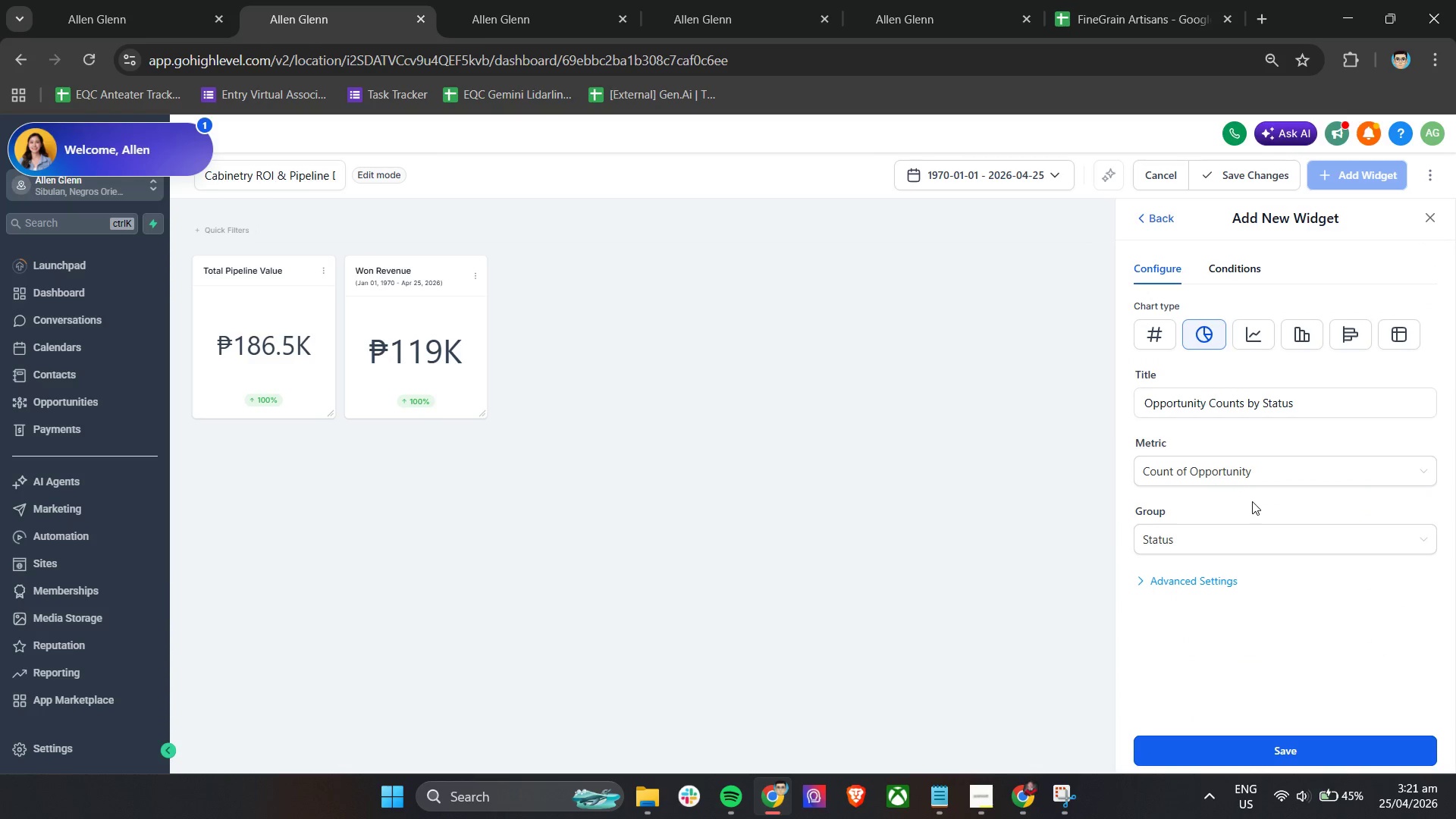 
double_click([1226, 540])
 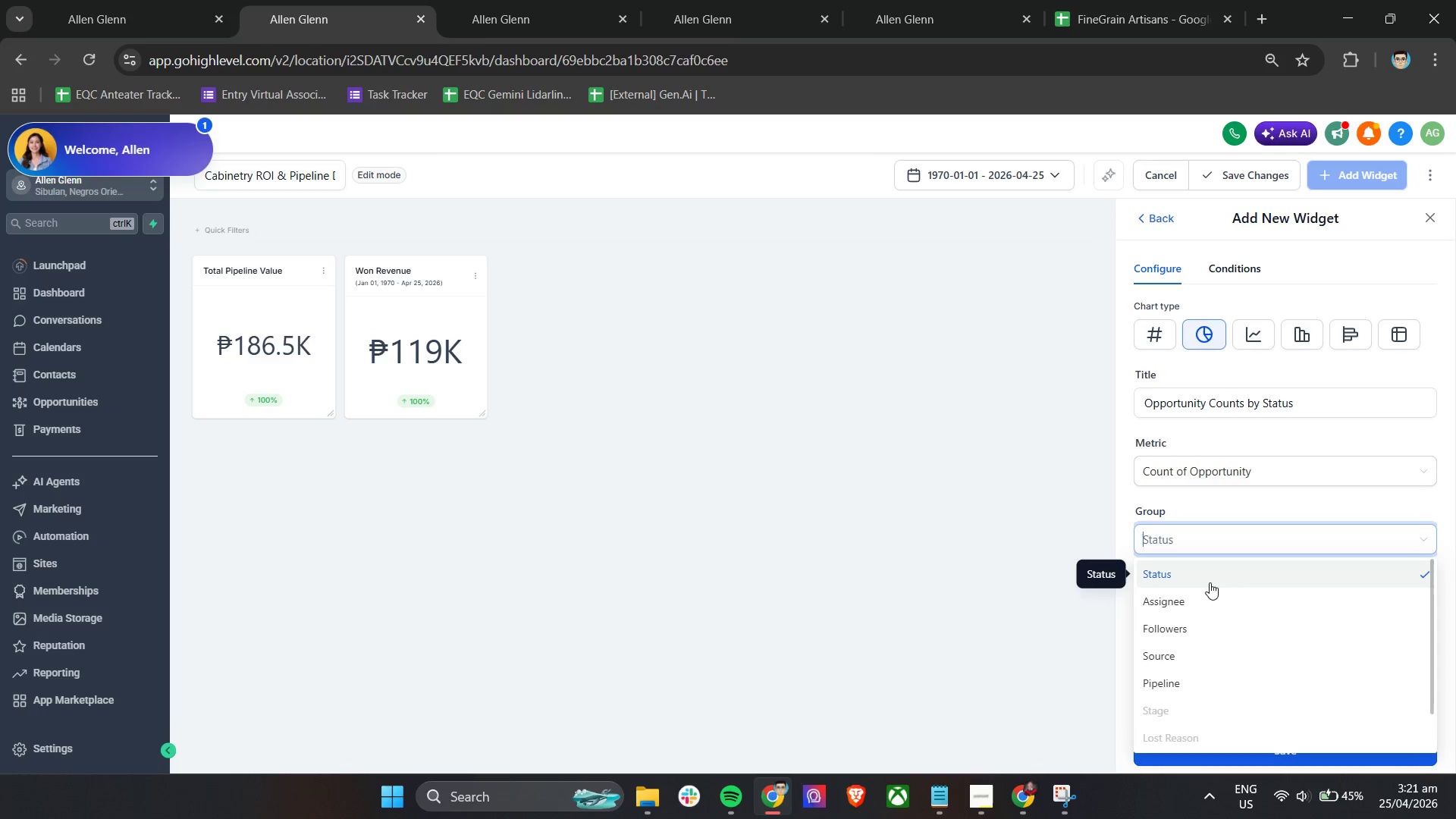 
scroll: coordinate [1217, 655], scroll_direction: down, amount: 5.0
 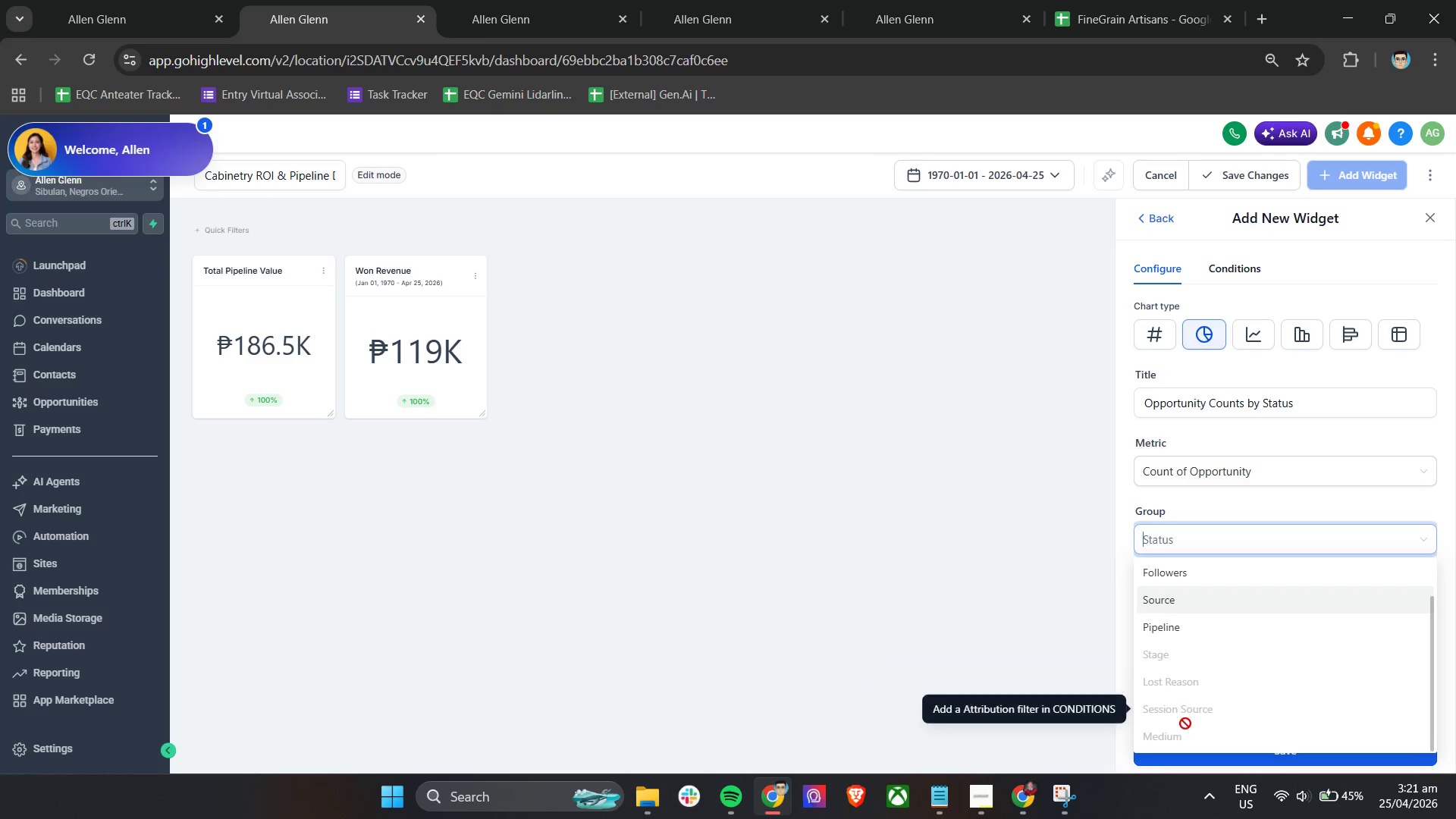 
scroll: coordinate [1197, 701], scroll_direction: up, amount: 3.0
 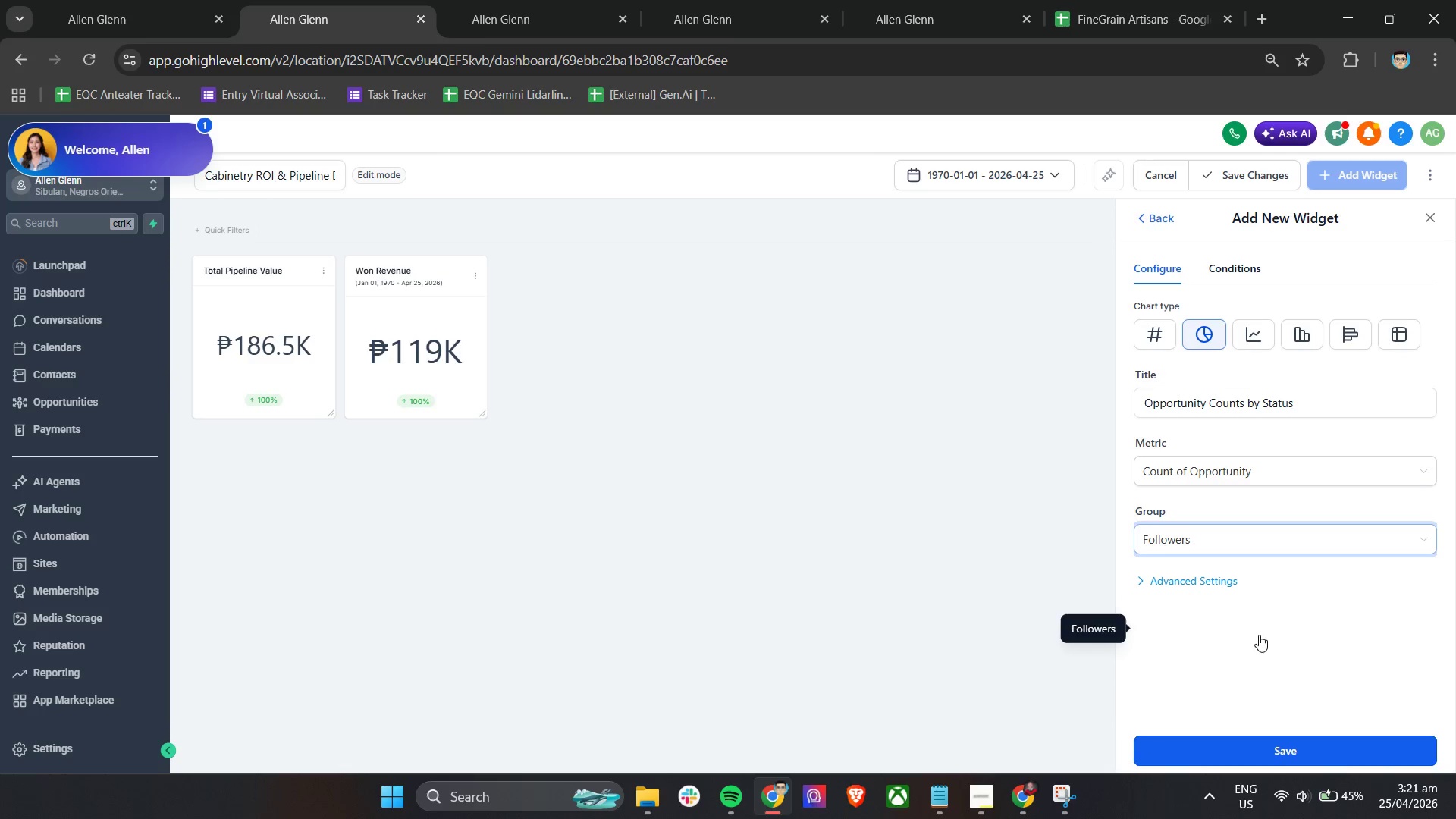 
left_click([1227, 544])
 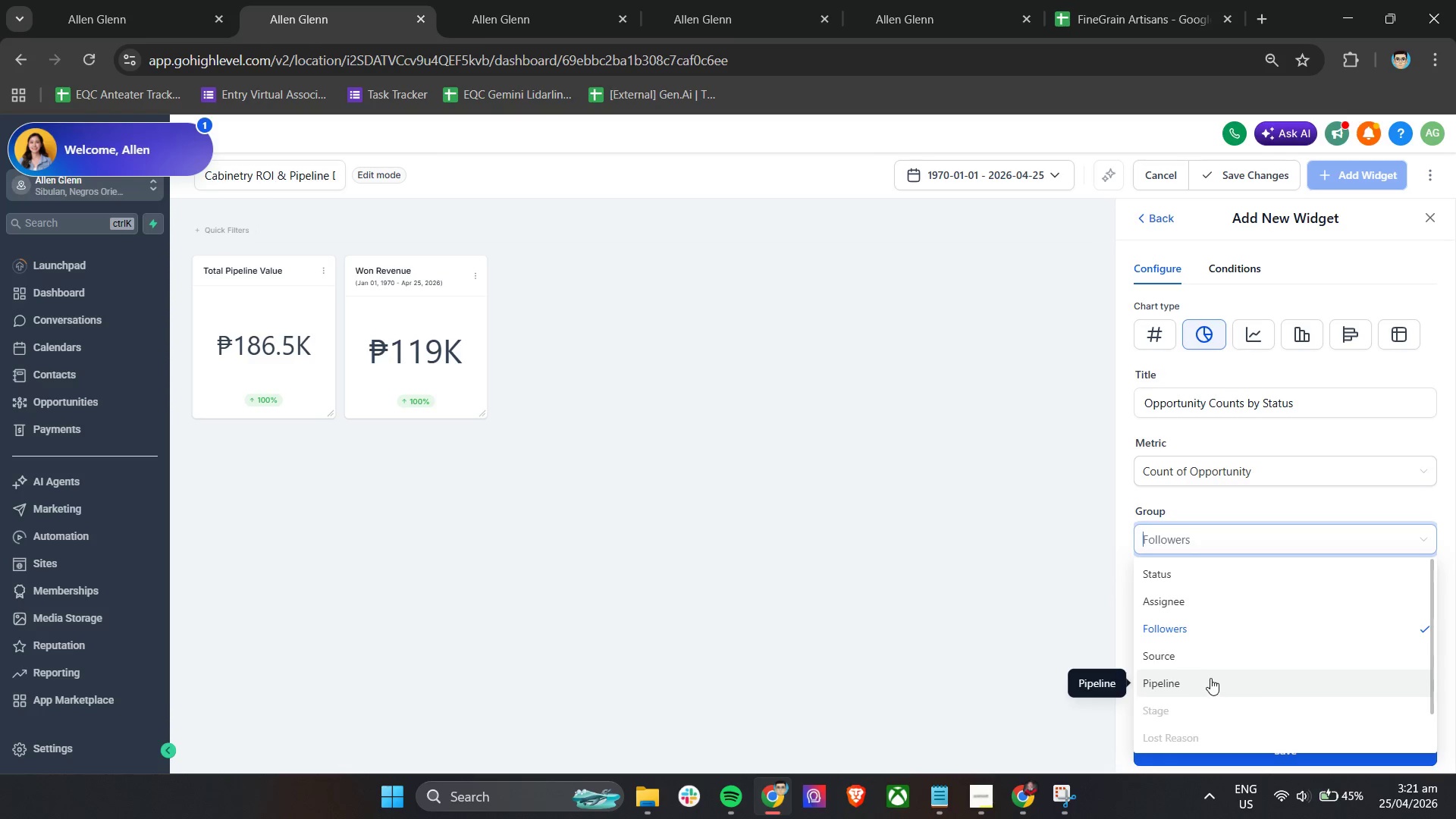 
left_click([1221, 660])
 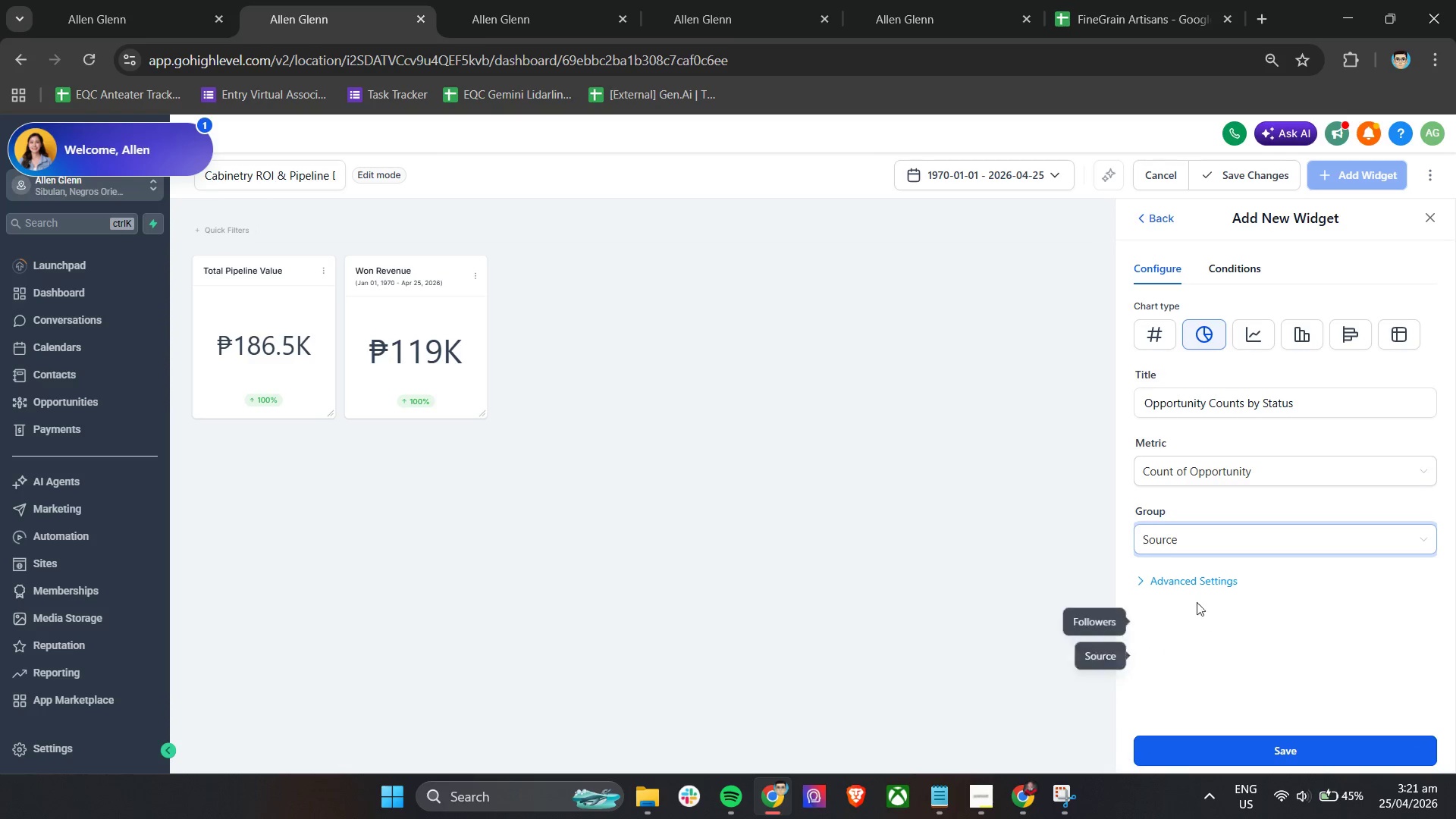 
left_click([1191, 579])
 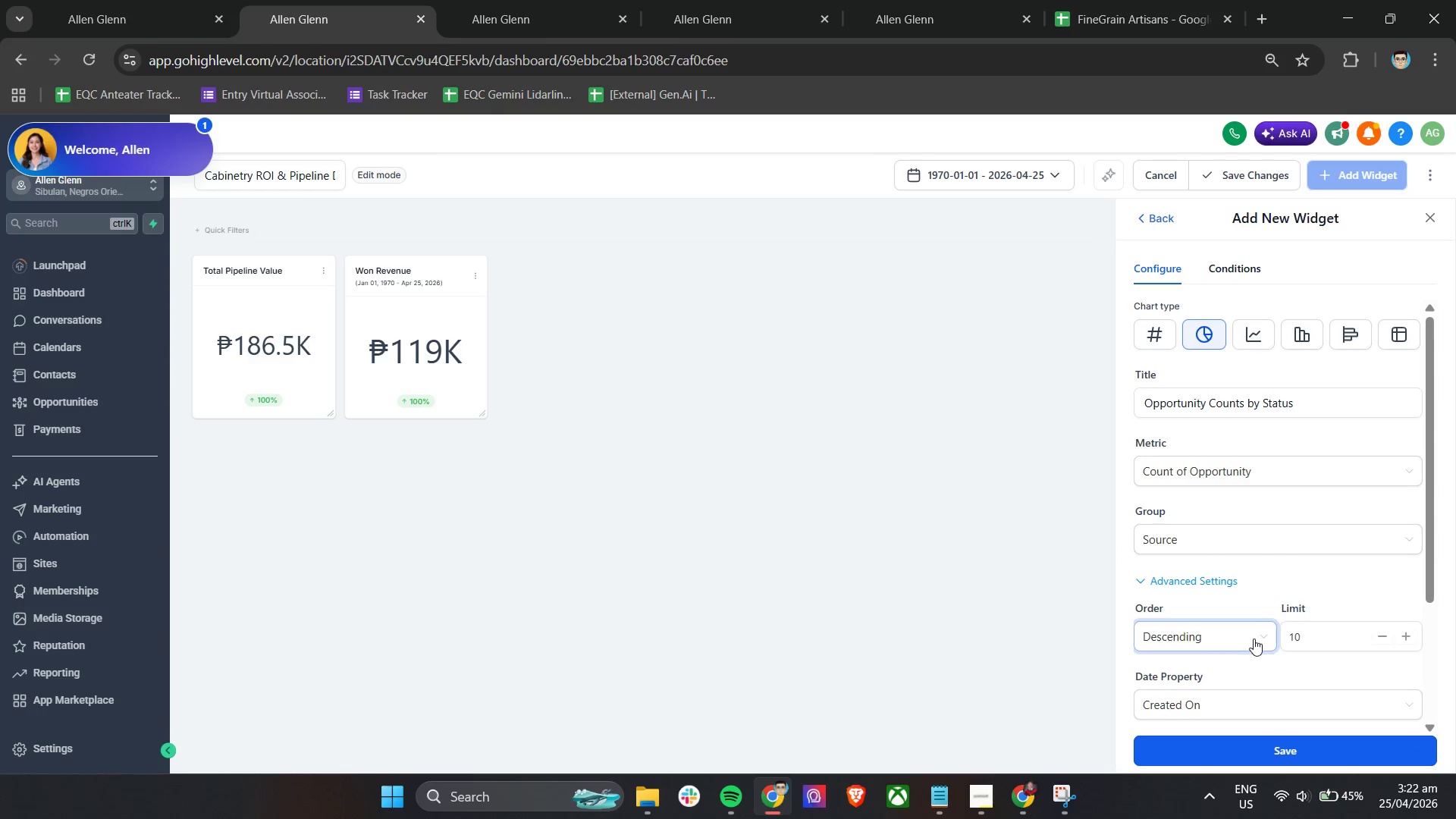 
scroll: coordinate [1255, 639], scroll_direction: none, amount: 0.0
 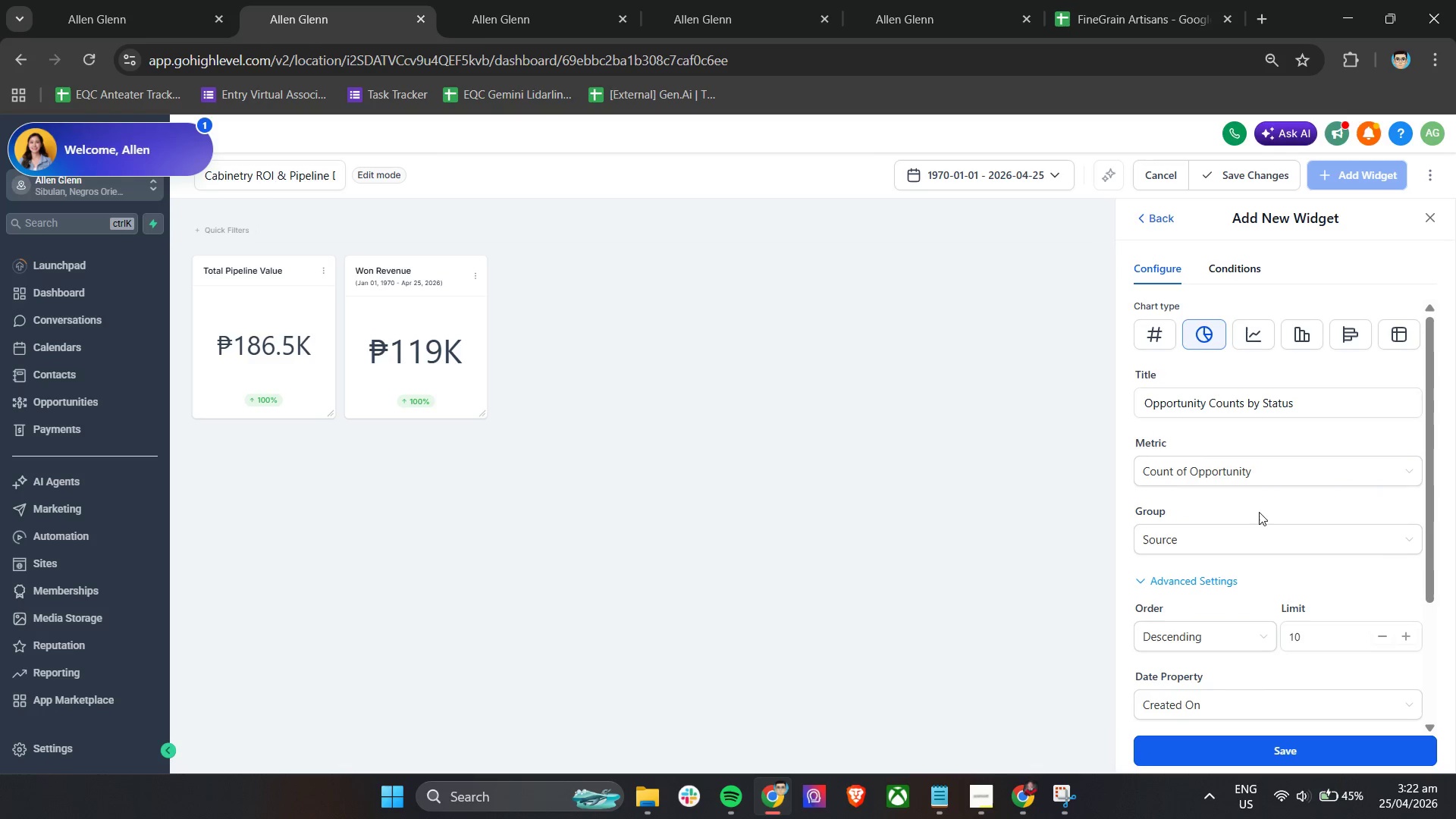 
left_click([1257, 507])
 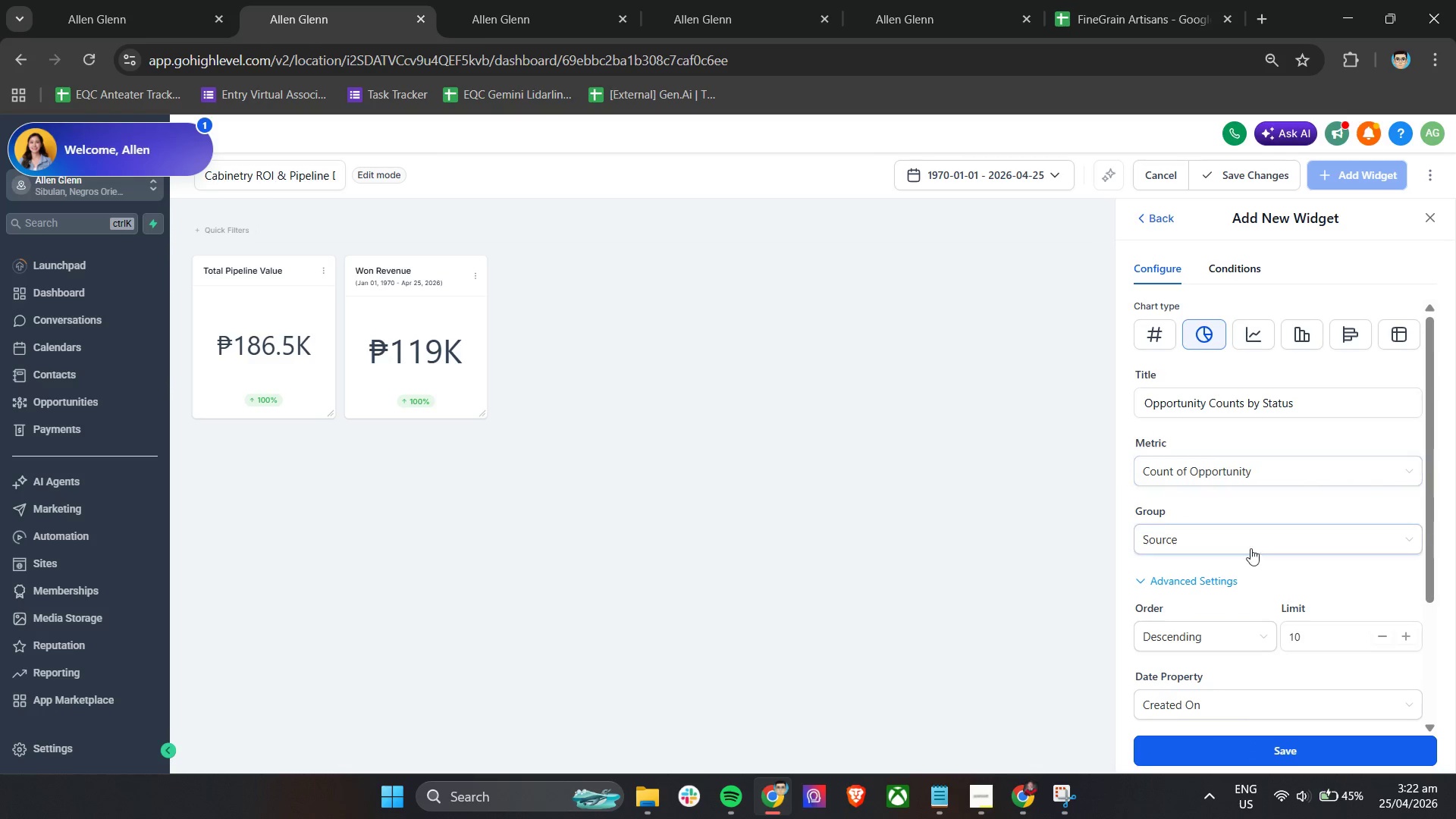 
left_click([1233, 271])
 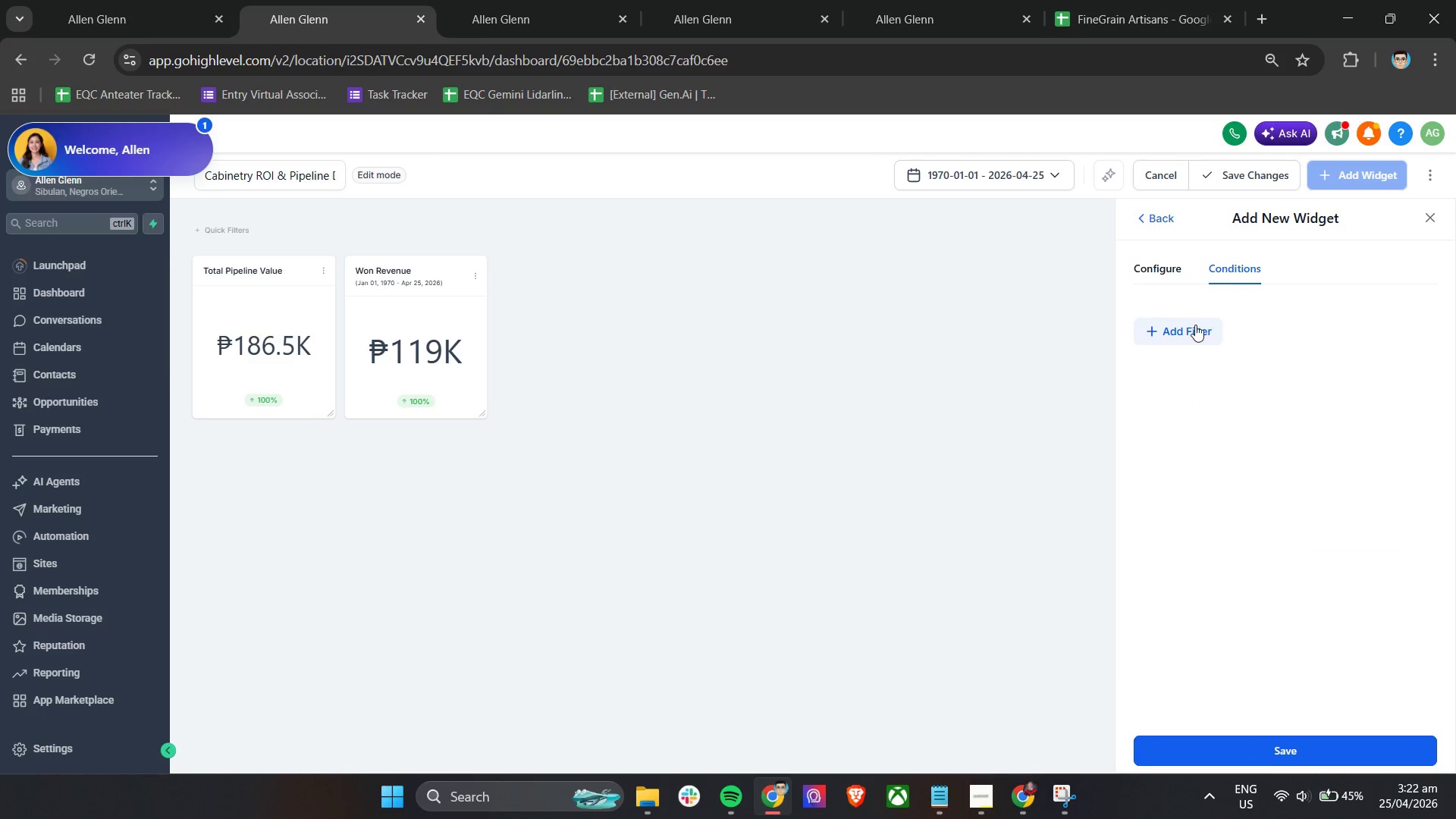 
left_click([1193, 329])
 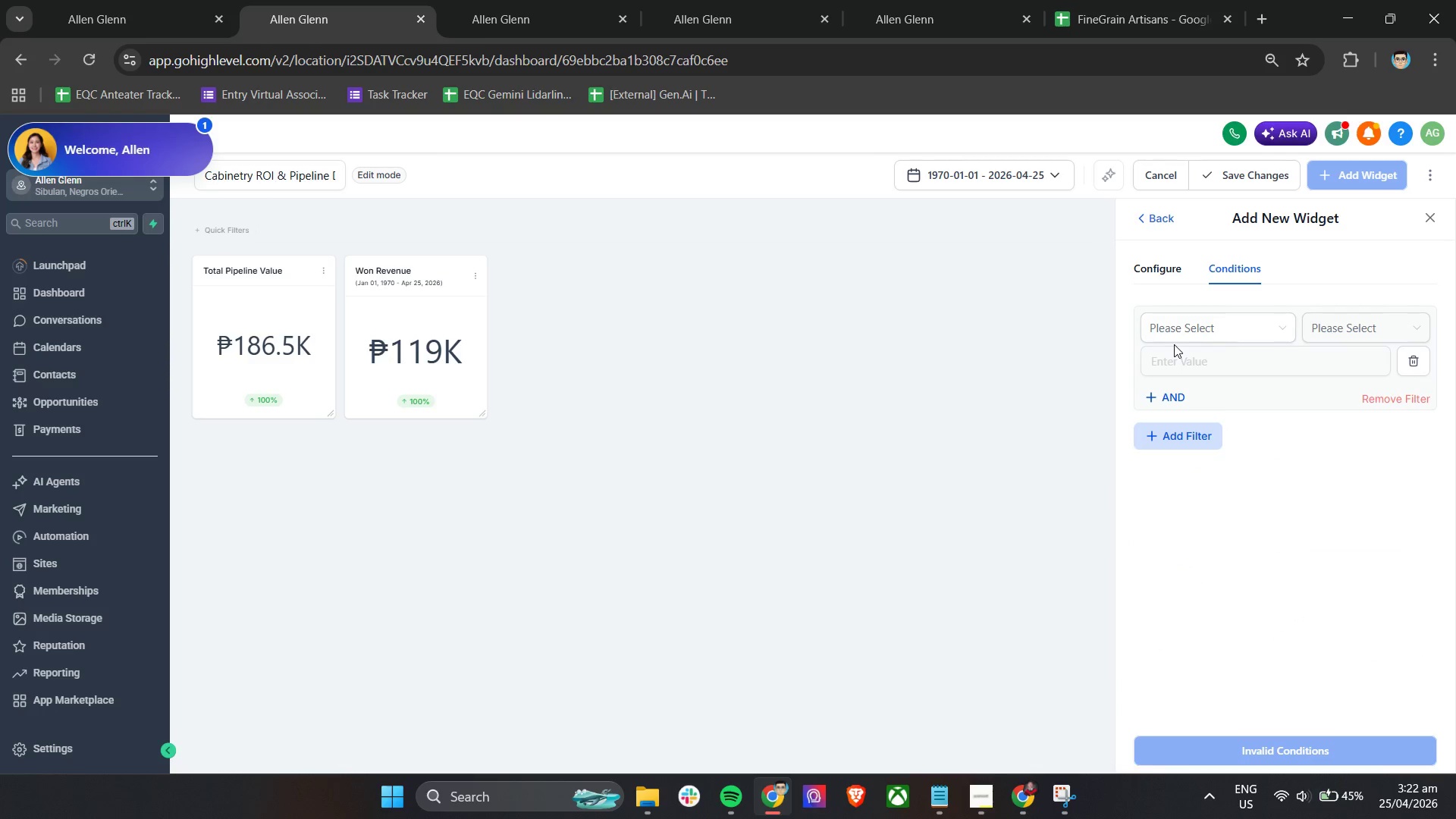 
left_click([1176, 335])
 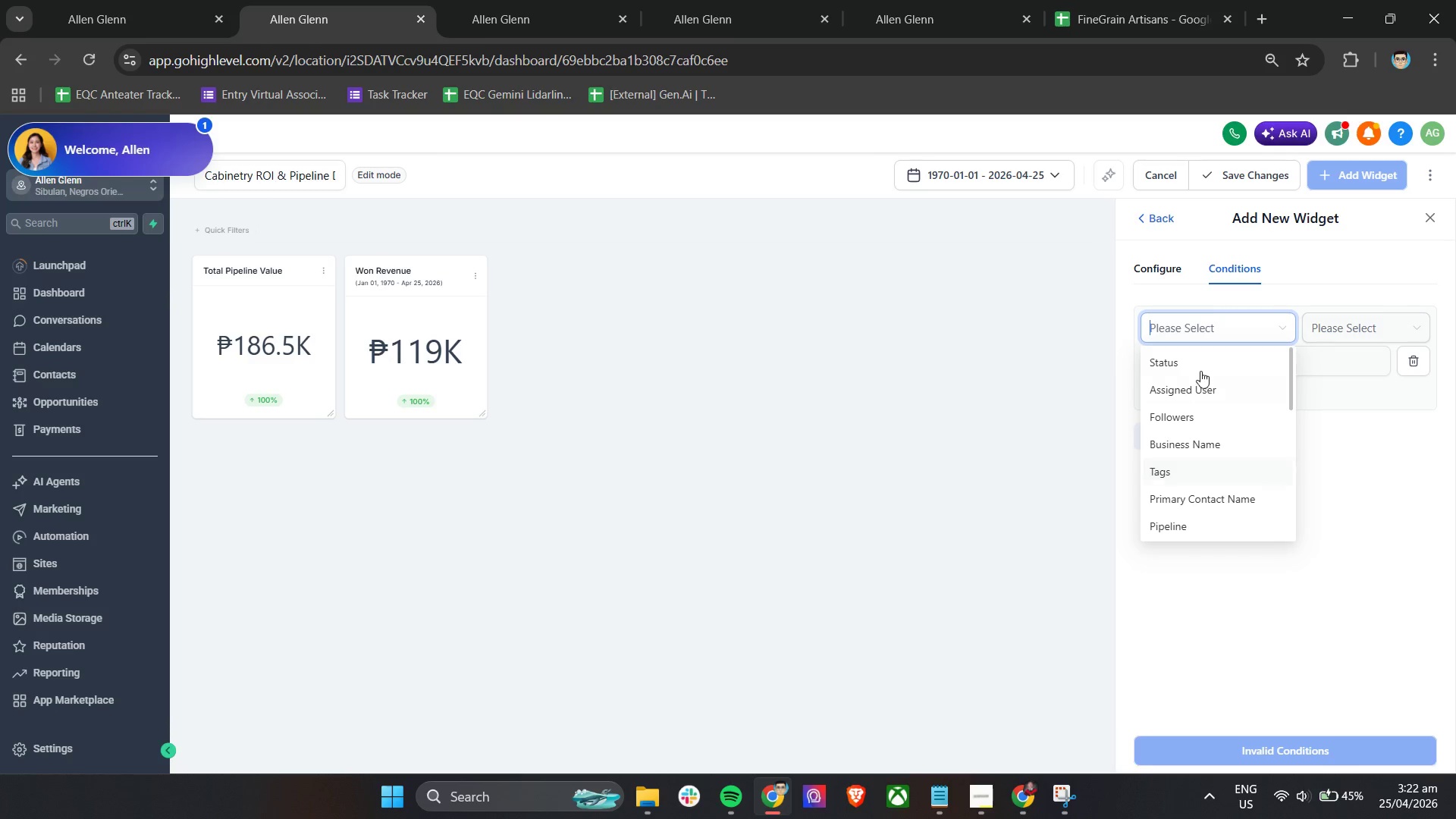 
scroll: coordinate [1208, 482], scroll_direction: down, amount: 2.0
 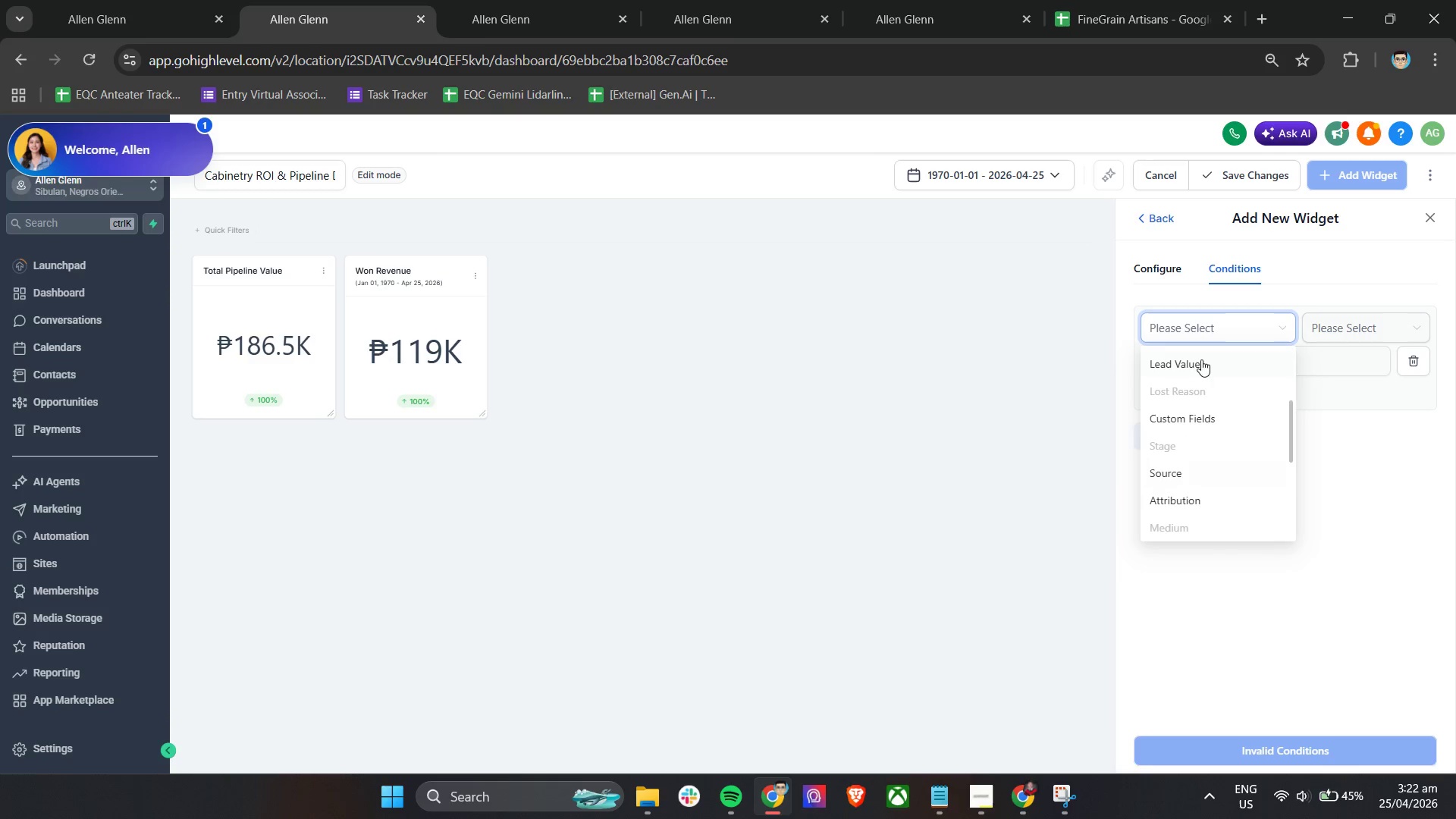 
scroll: coordinate [1194, 472], scroll_direction: up, amount: 2.0
 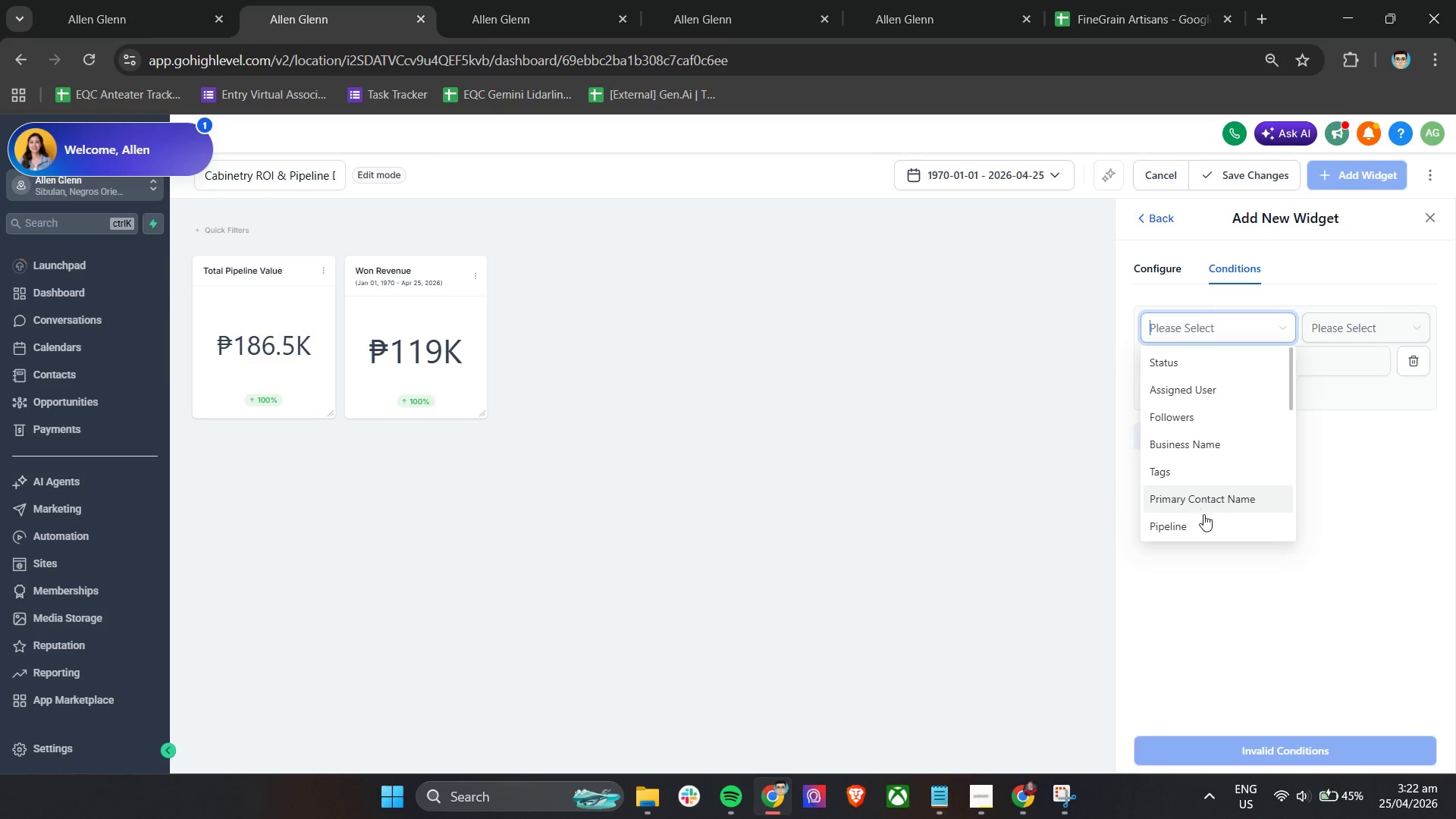 
left_click([1202, 526])
 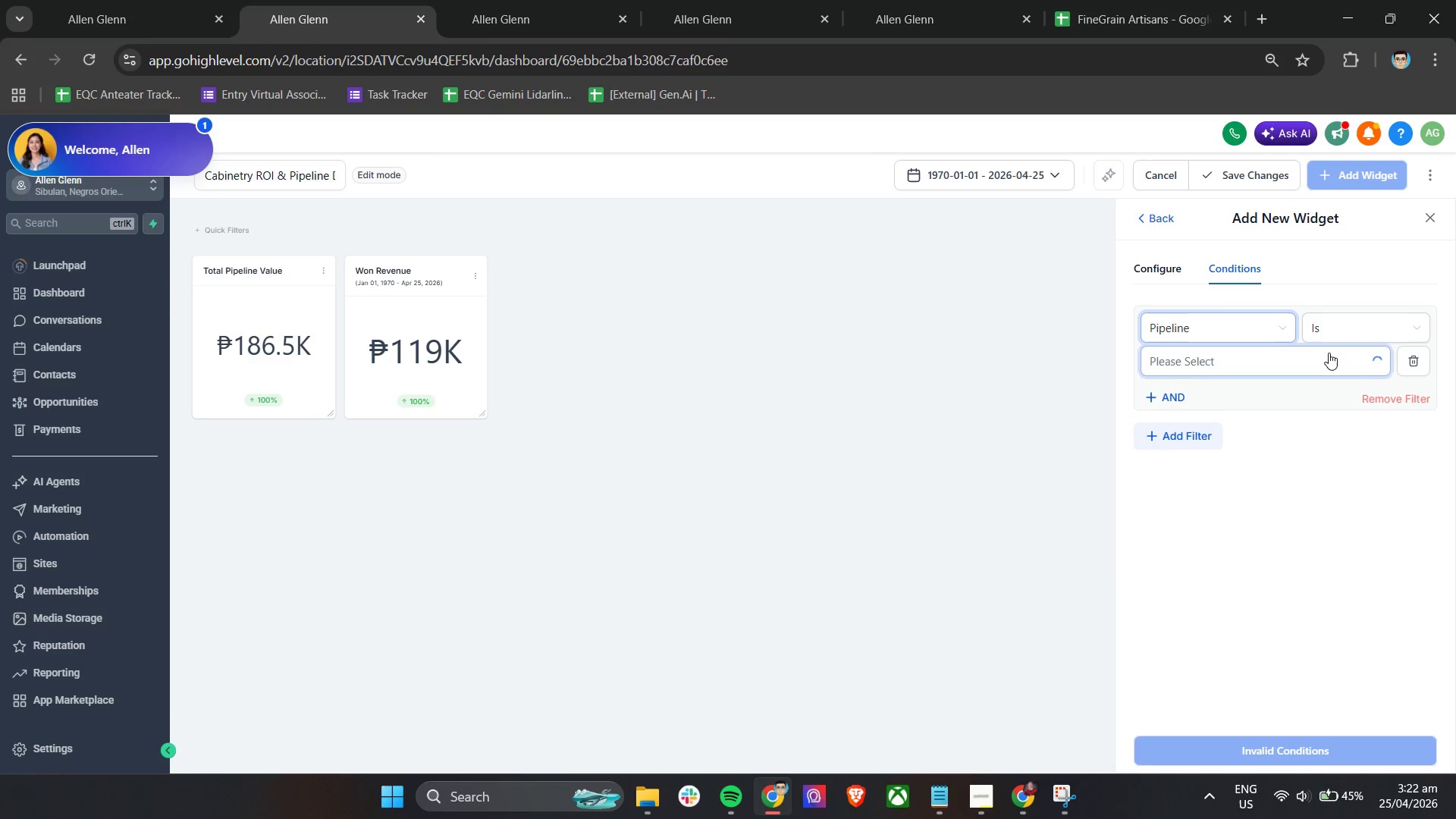 
left_click([1320, 360])
 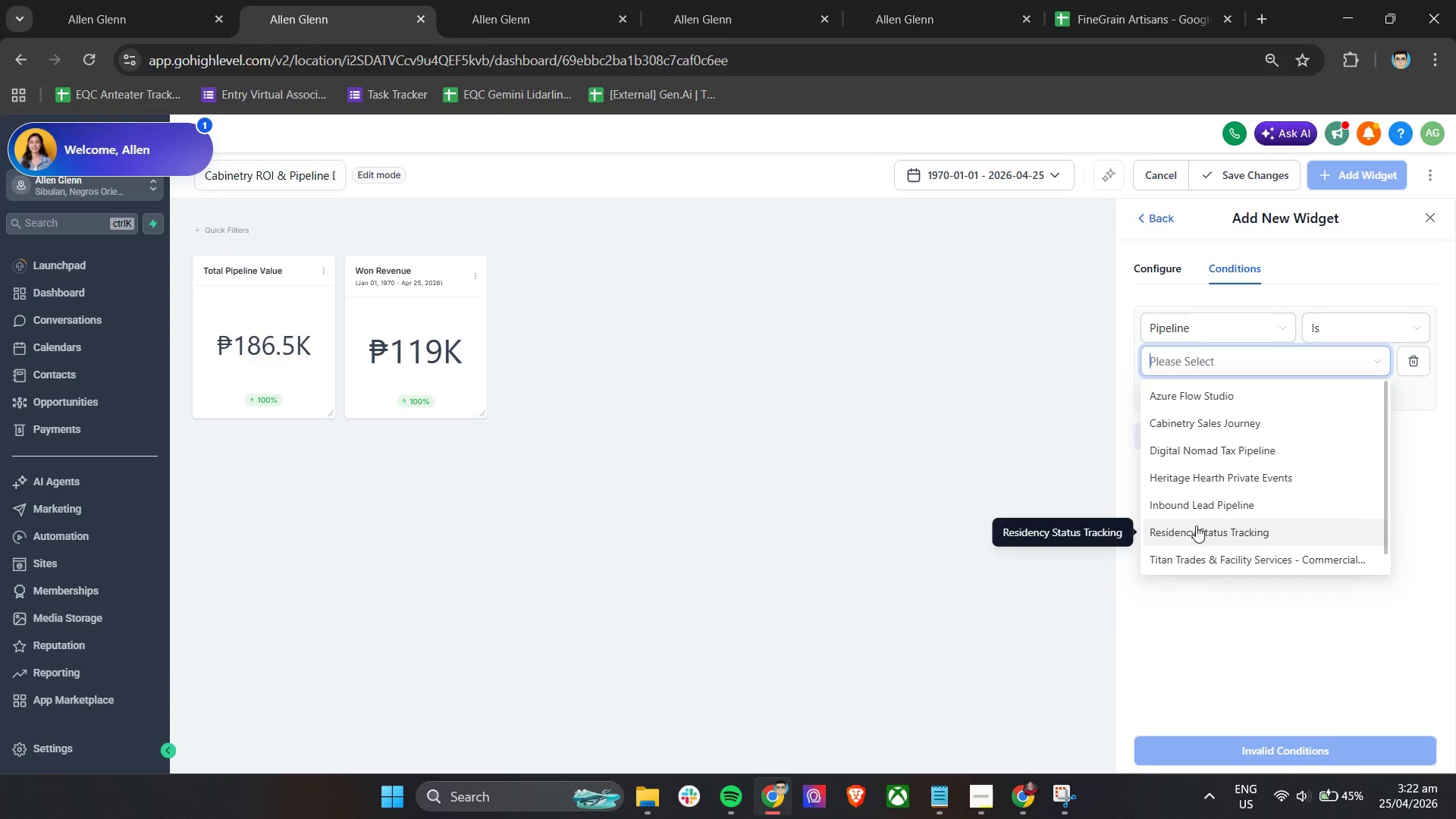 
left_click([1222, 417])
 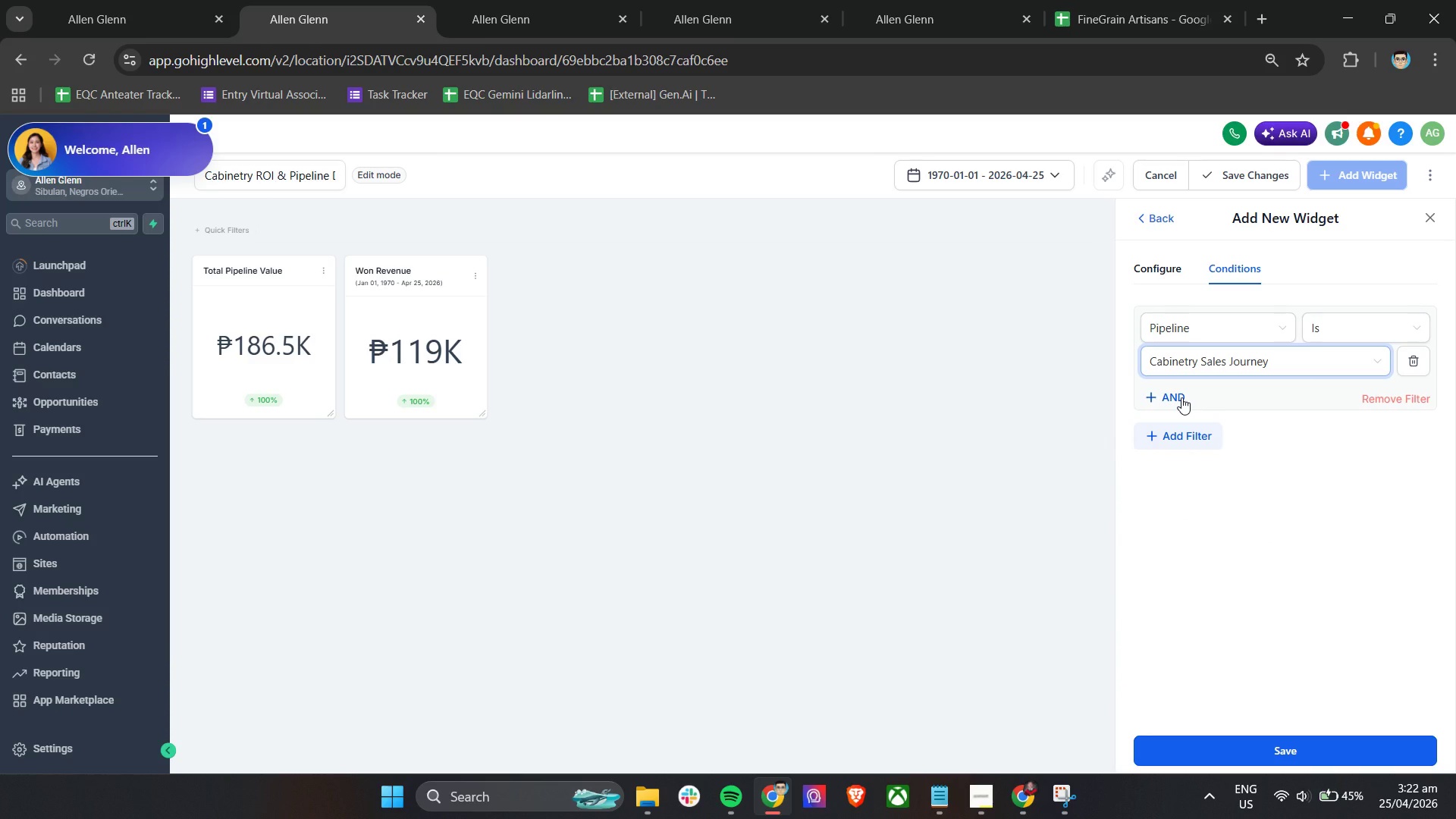 
left_click([1181, 397])
 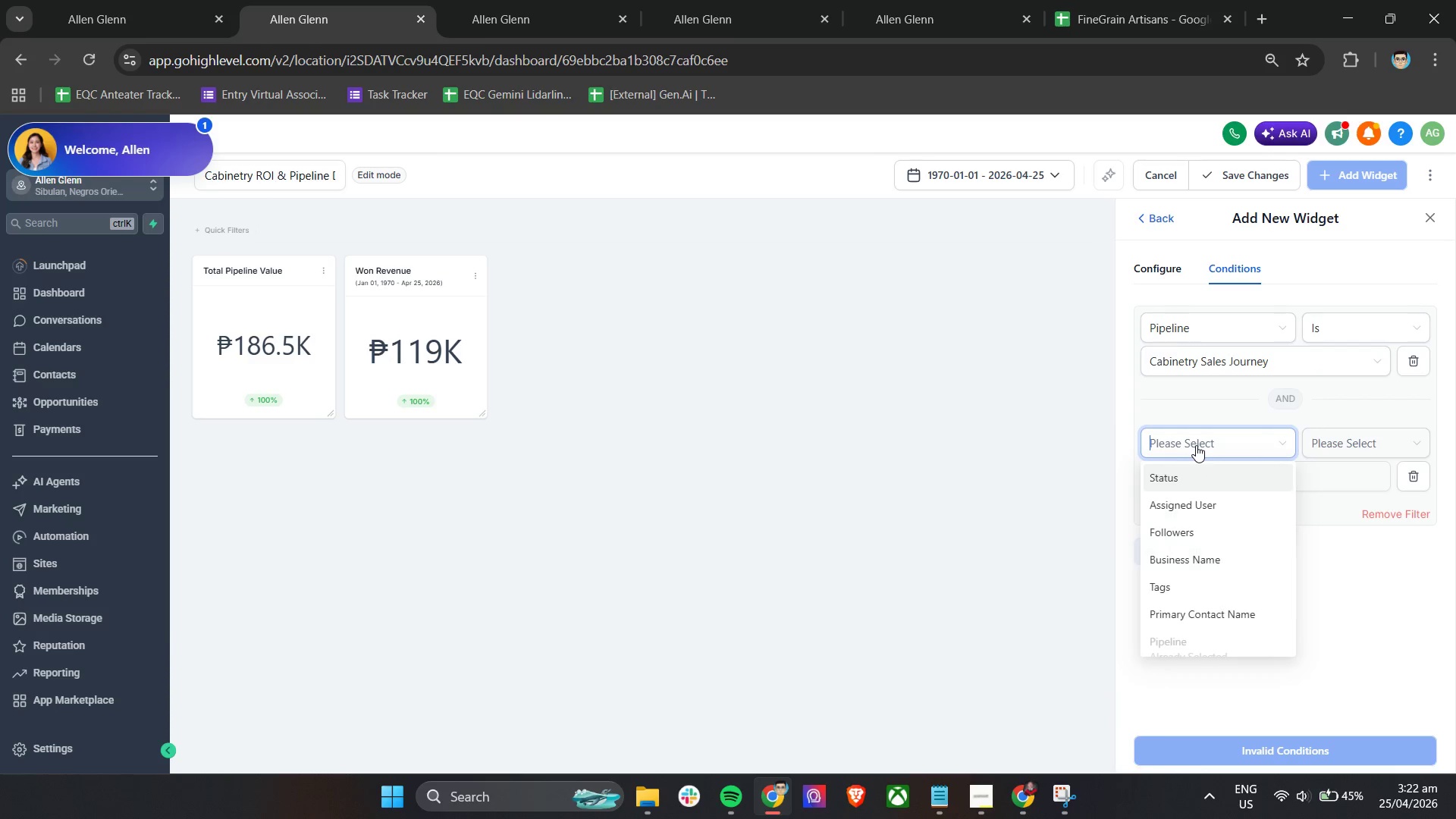 
scroll: coordinate [1216, 578], scroll_direction: down, amount: 2.0
 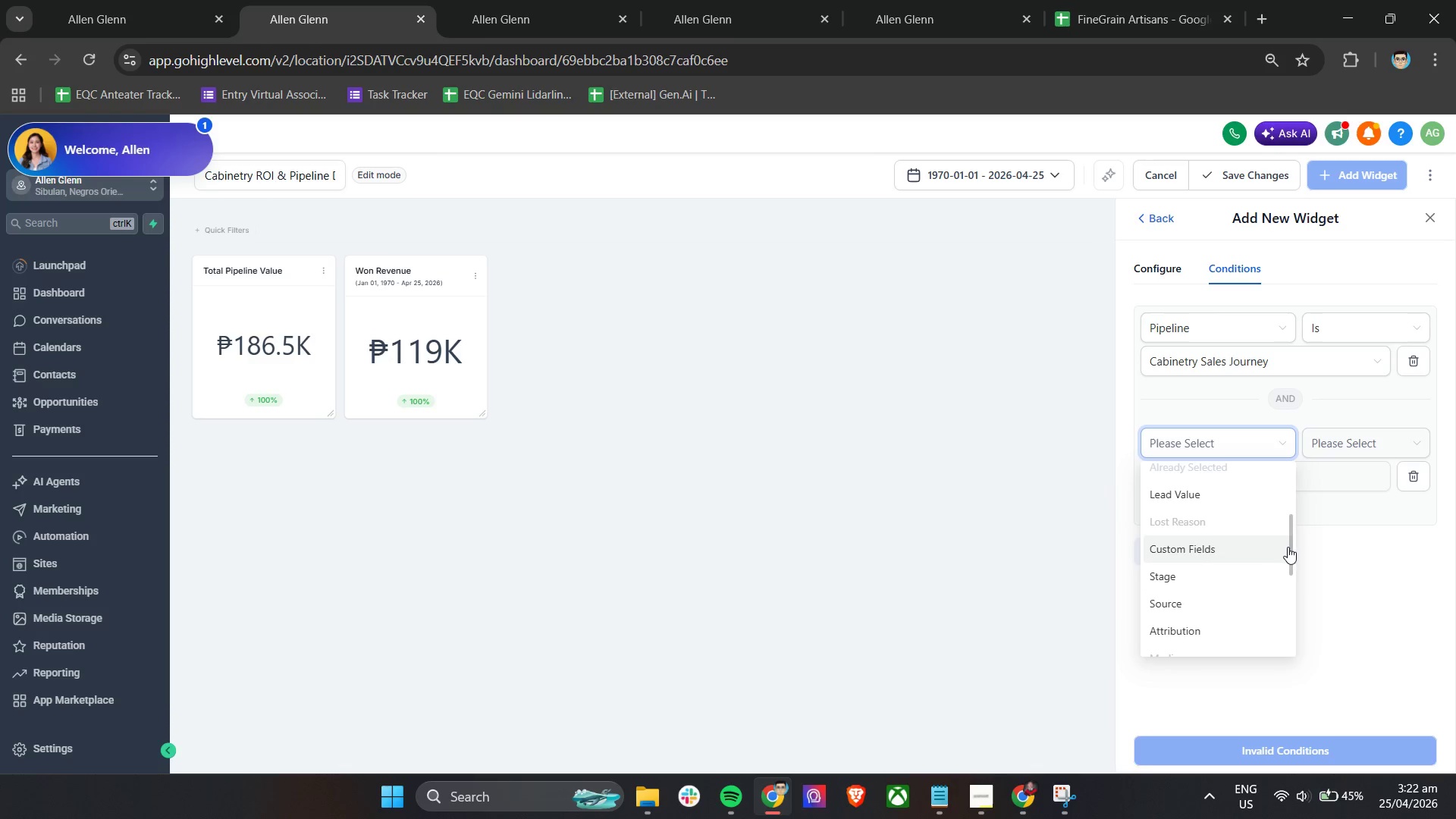 
left_click_drag(start_coordinate=[1289, 542], to_coordinate=[1298, 538])
 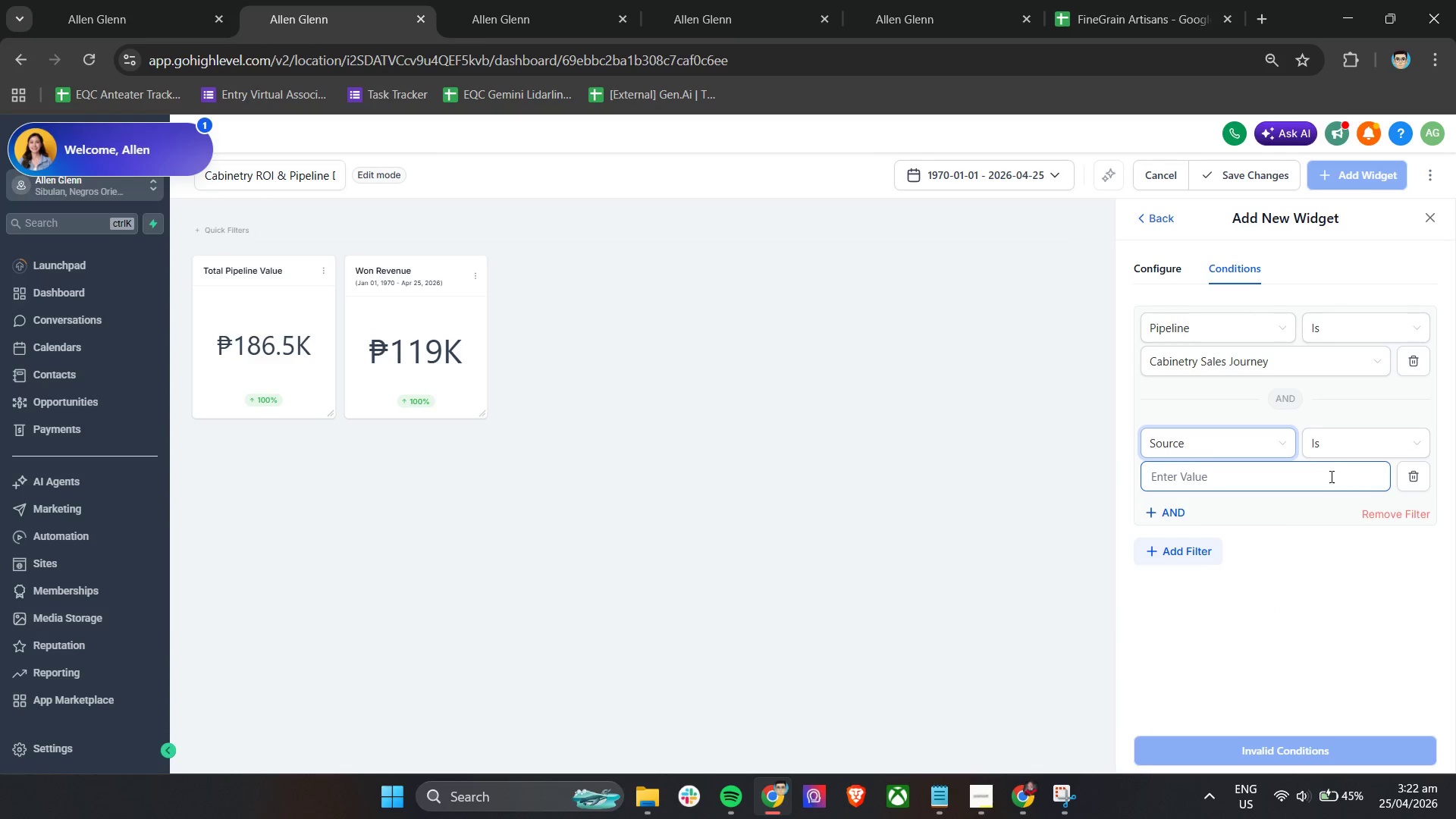 
left_click([1341, 451])
 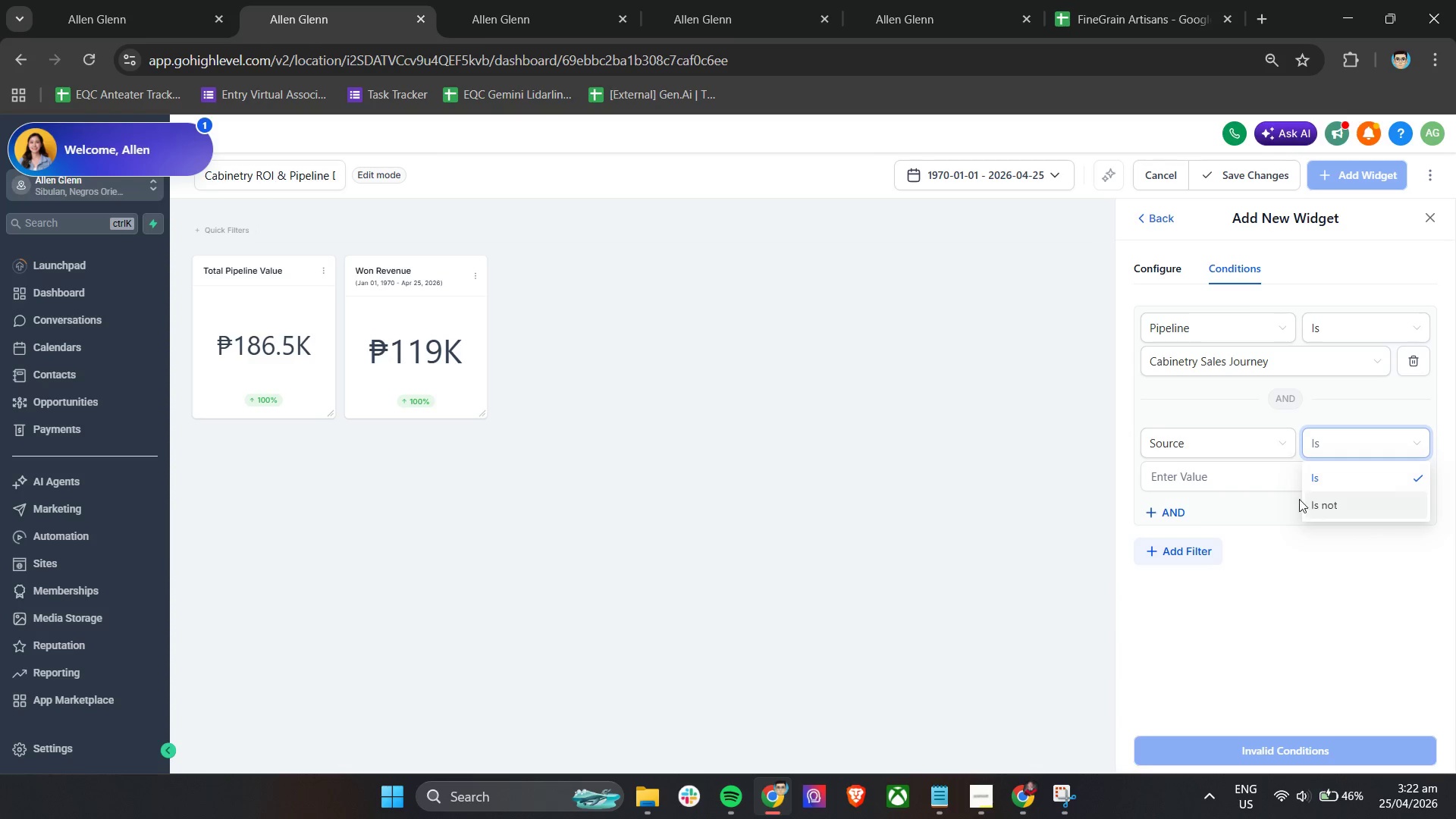 
left_click([1271, 479])
 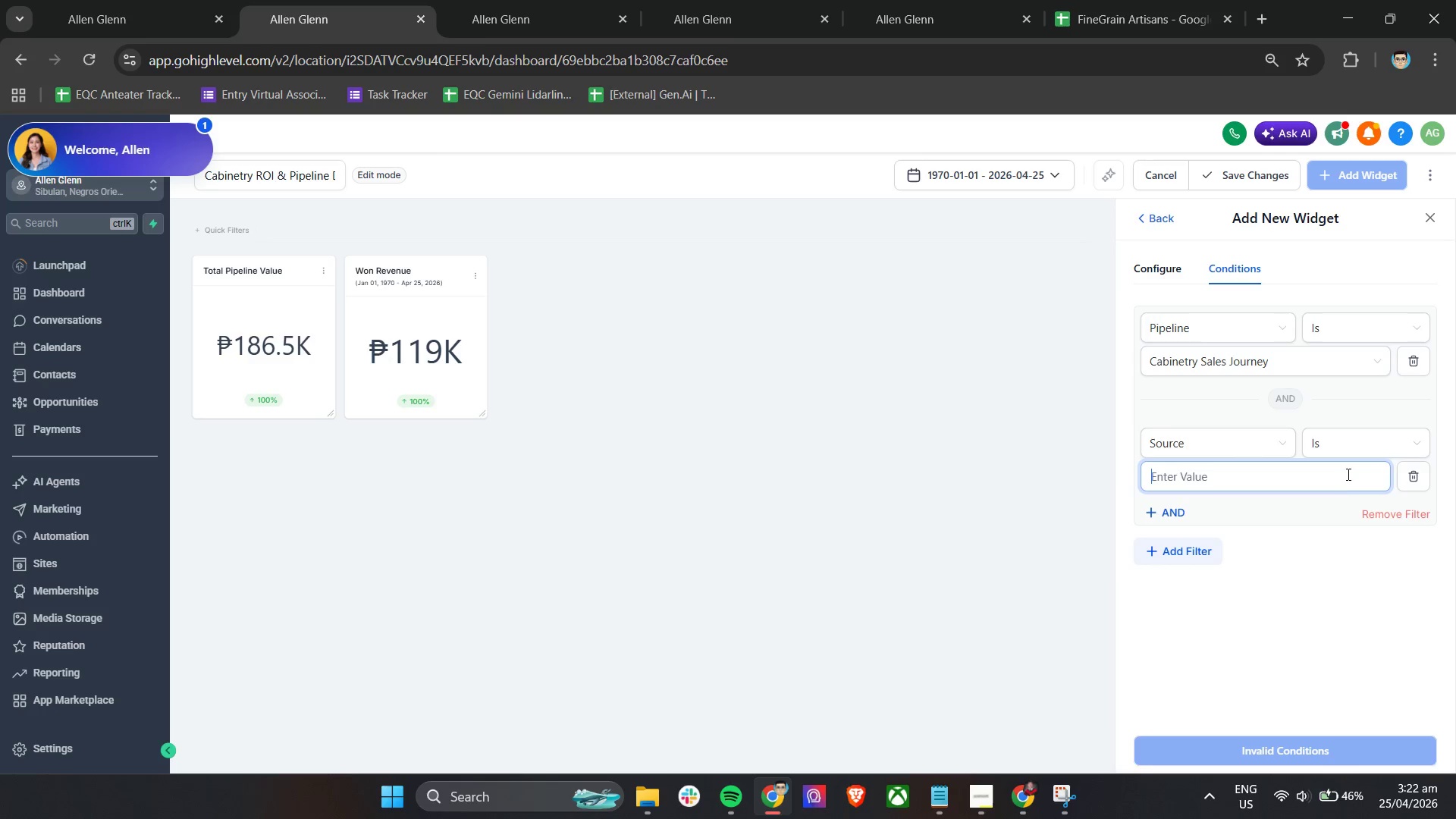 
left_click([1285, 479])
 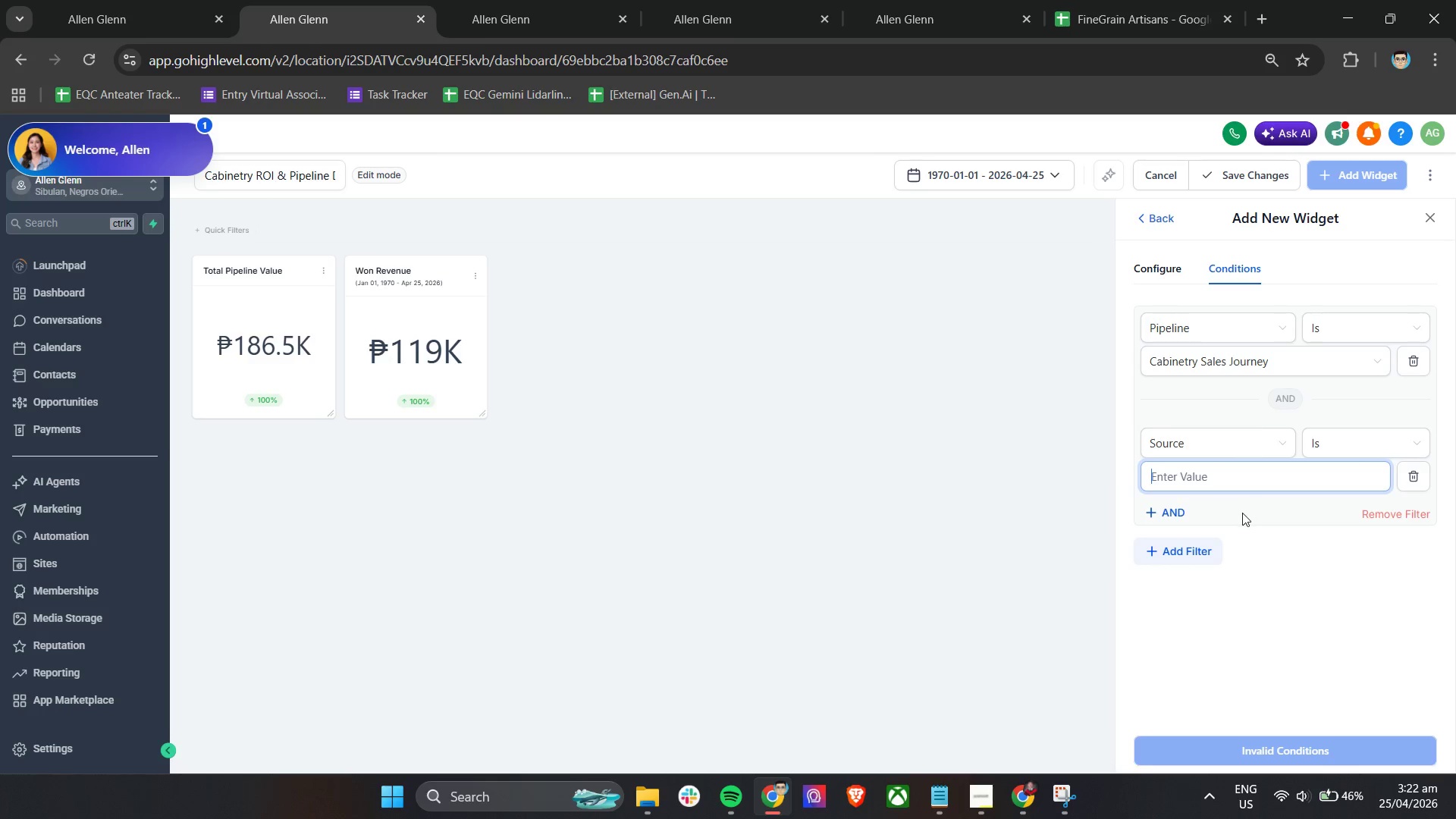 
left_click([1170, 512])
 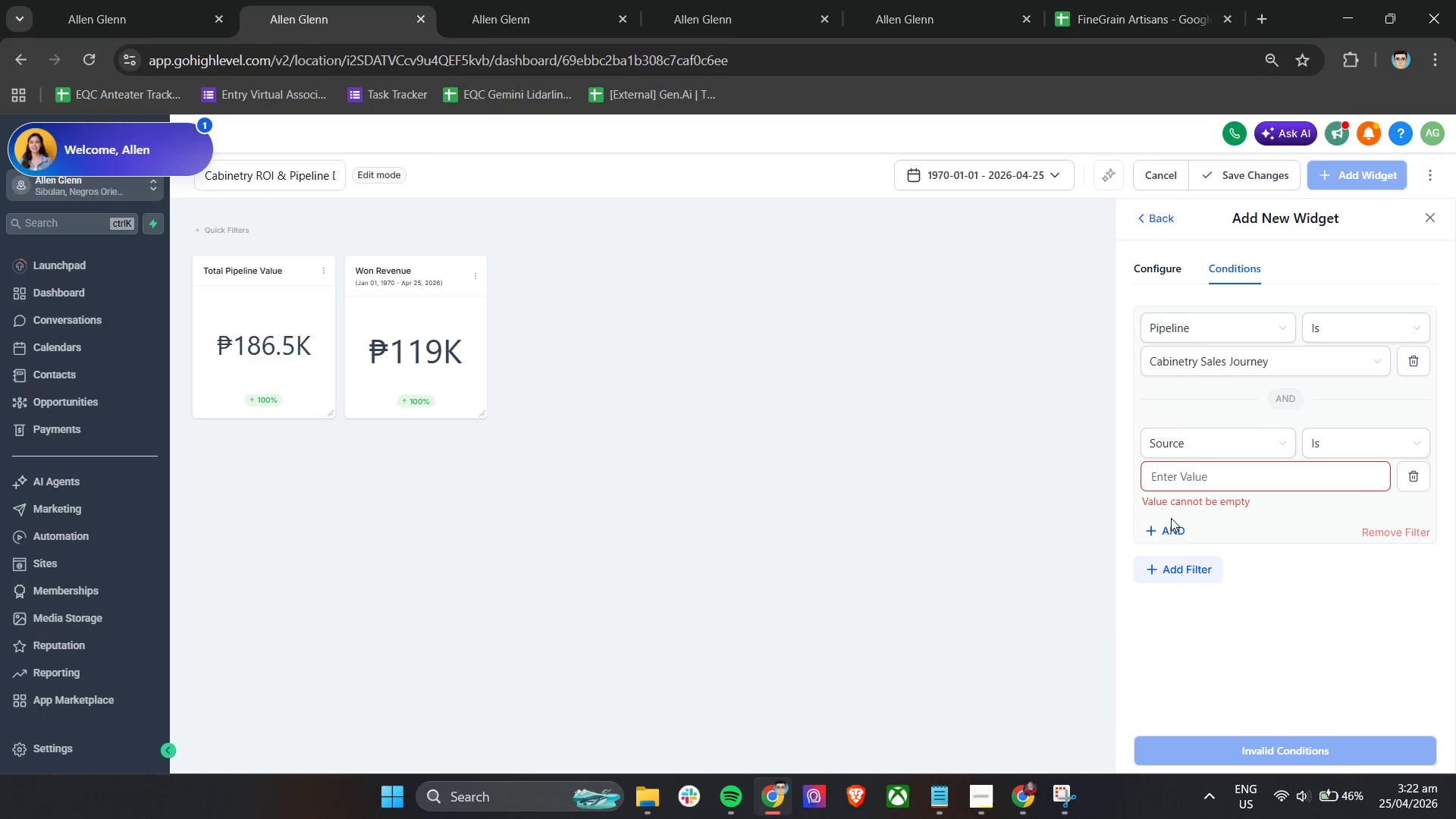 
left_click([1165, 531])
 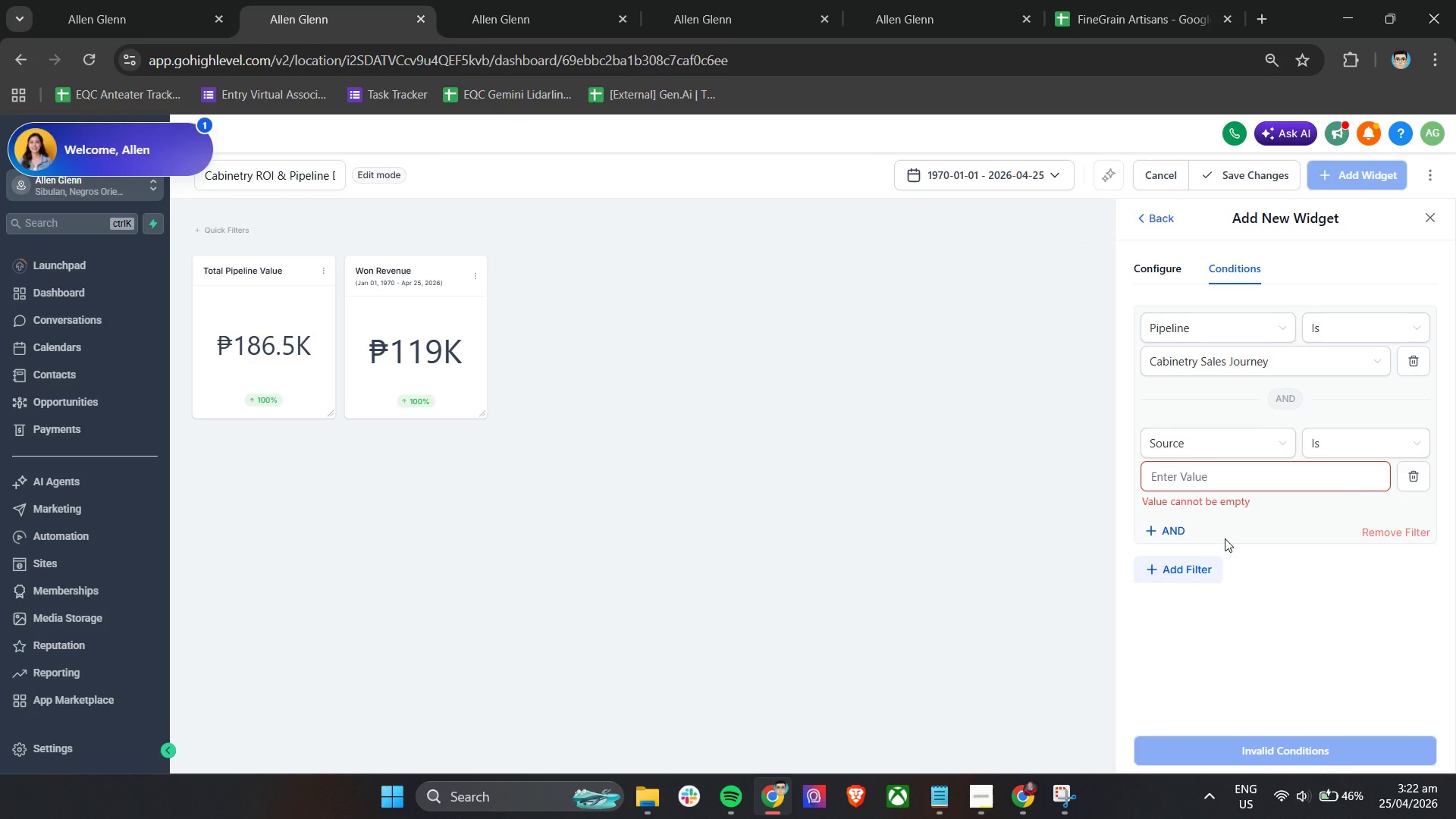 
left_click([1175, 535])
 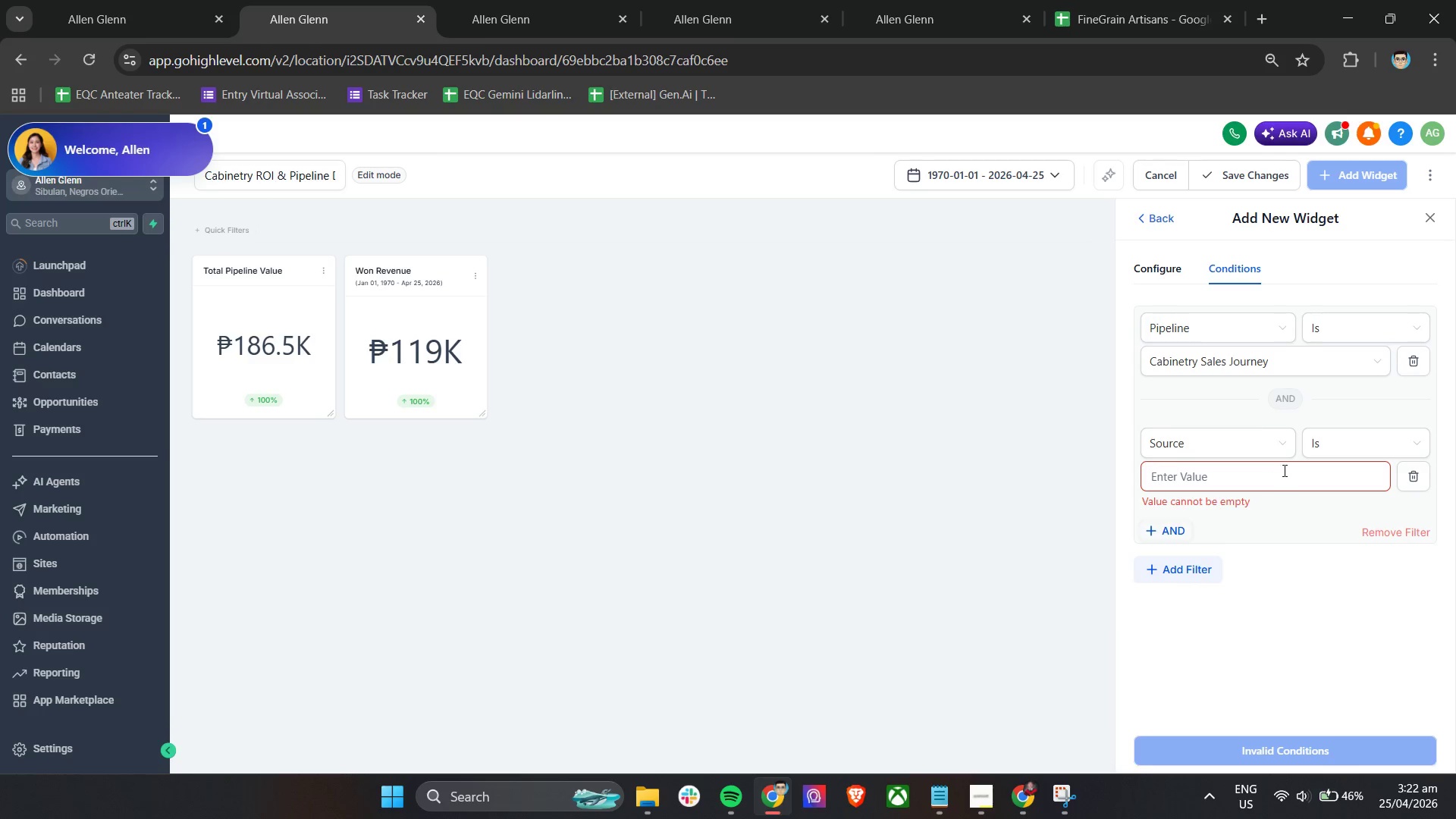 
left_click([1289, 466])
 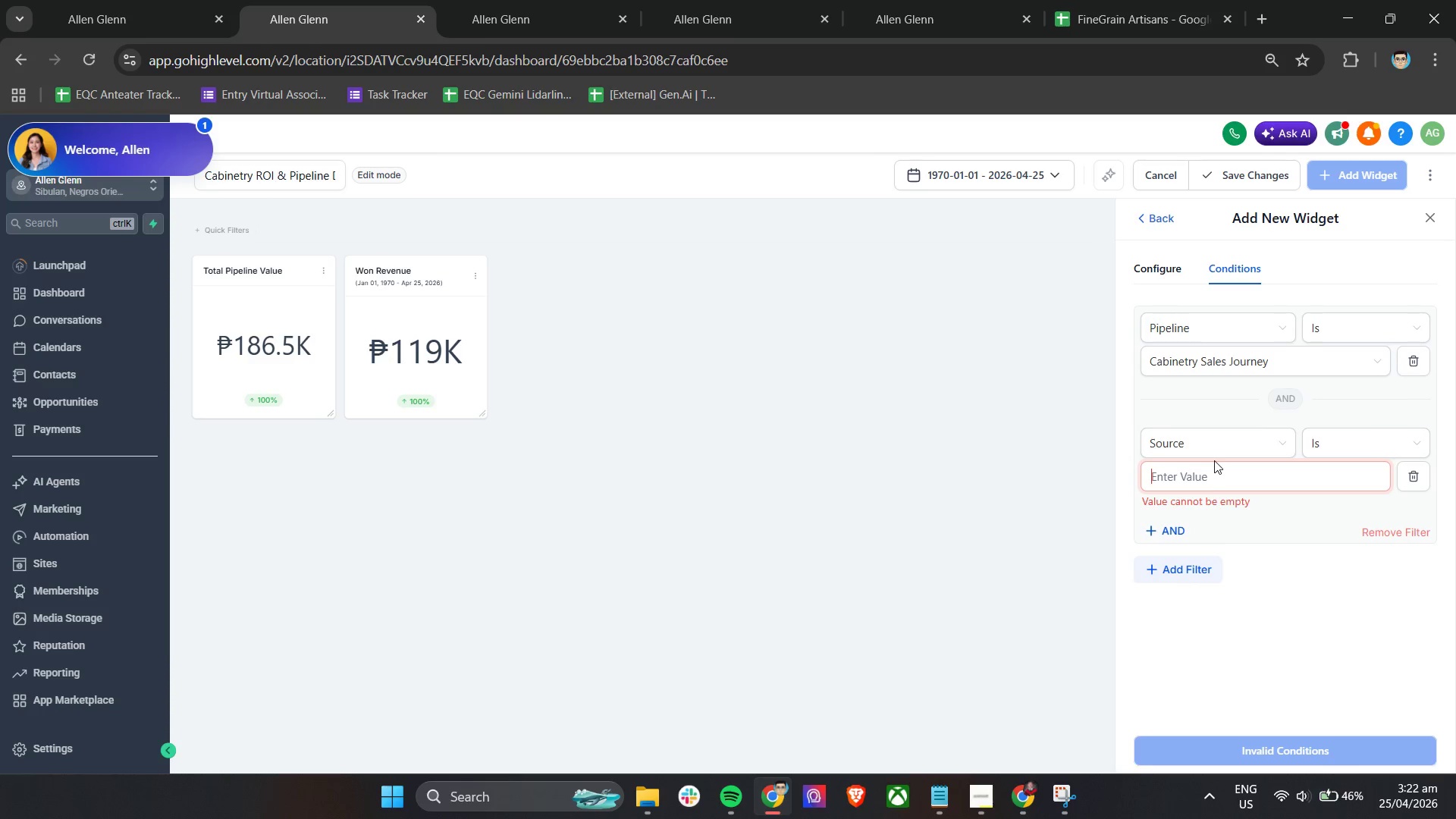 
wait(9.39)
 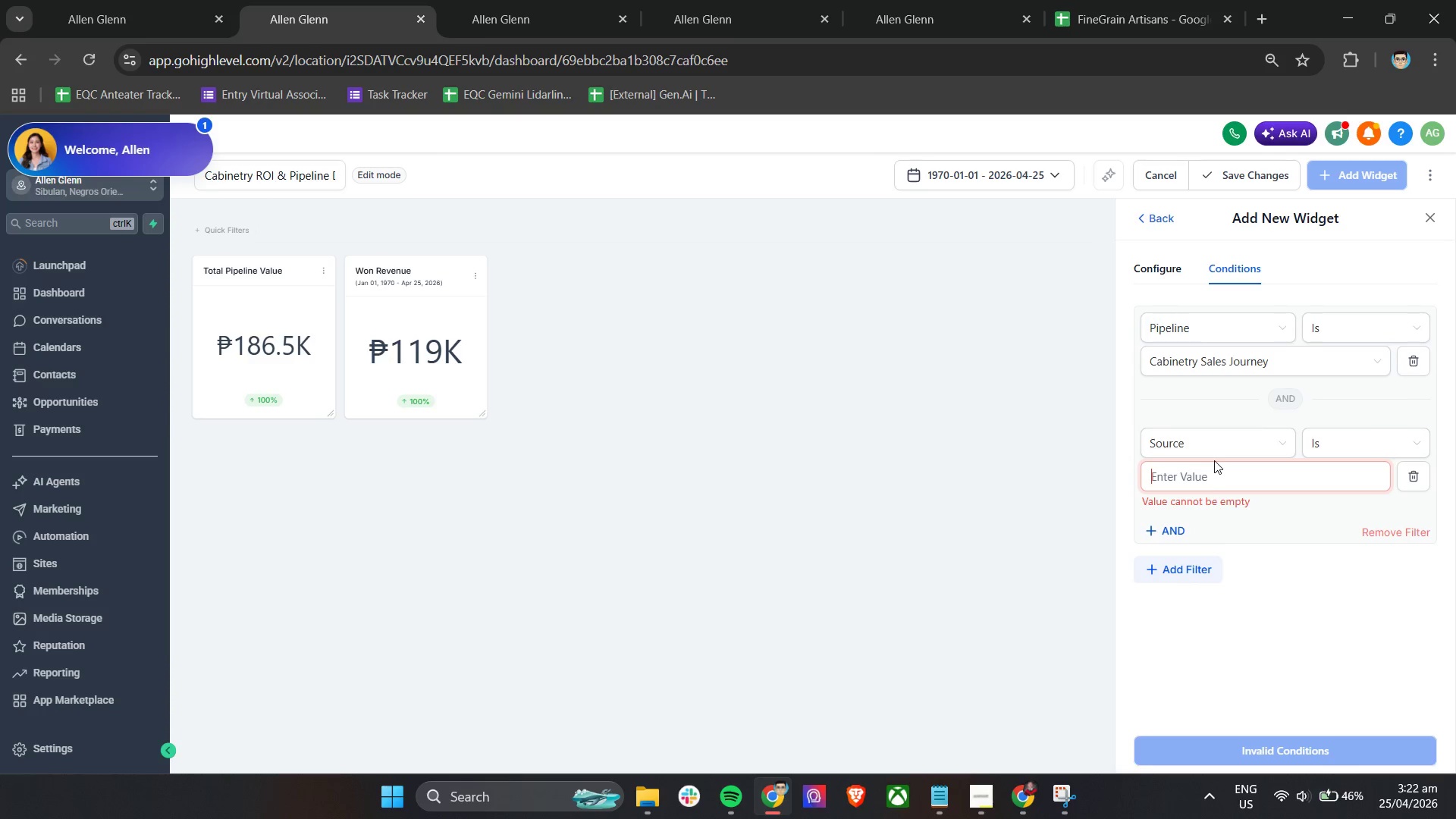 
left_click([1297, 511])
 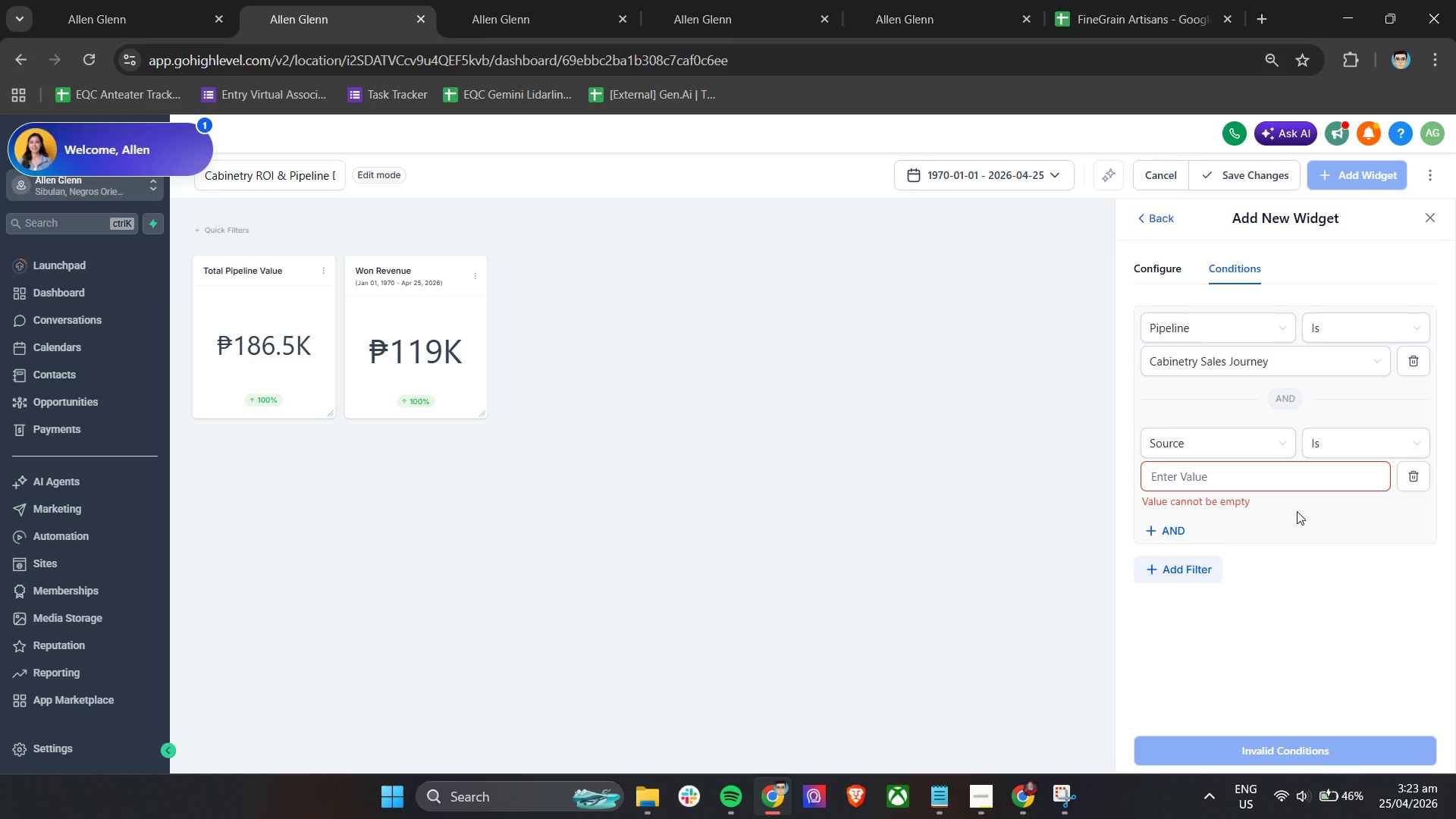 
wait(35.3)
 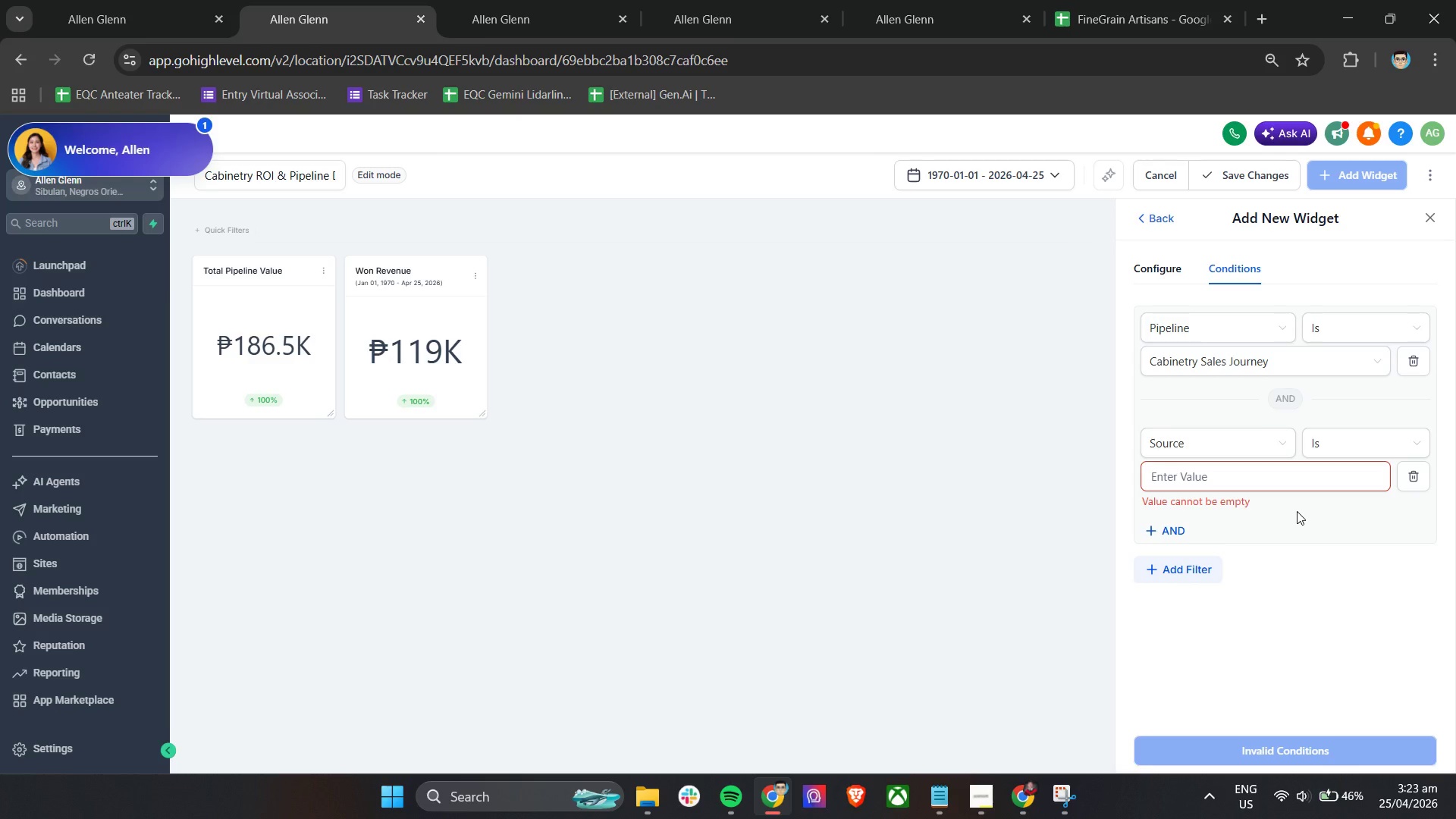 
scroll: coordinate [1247, 540], scroll_direction: up, amount: 6.0
 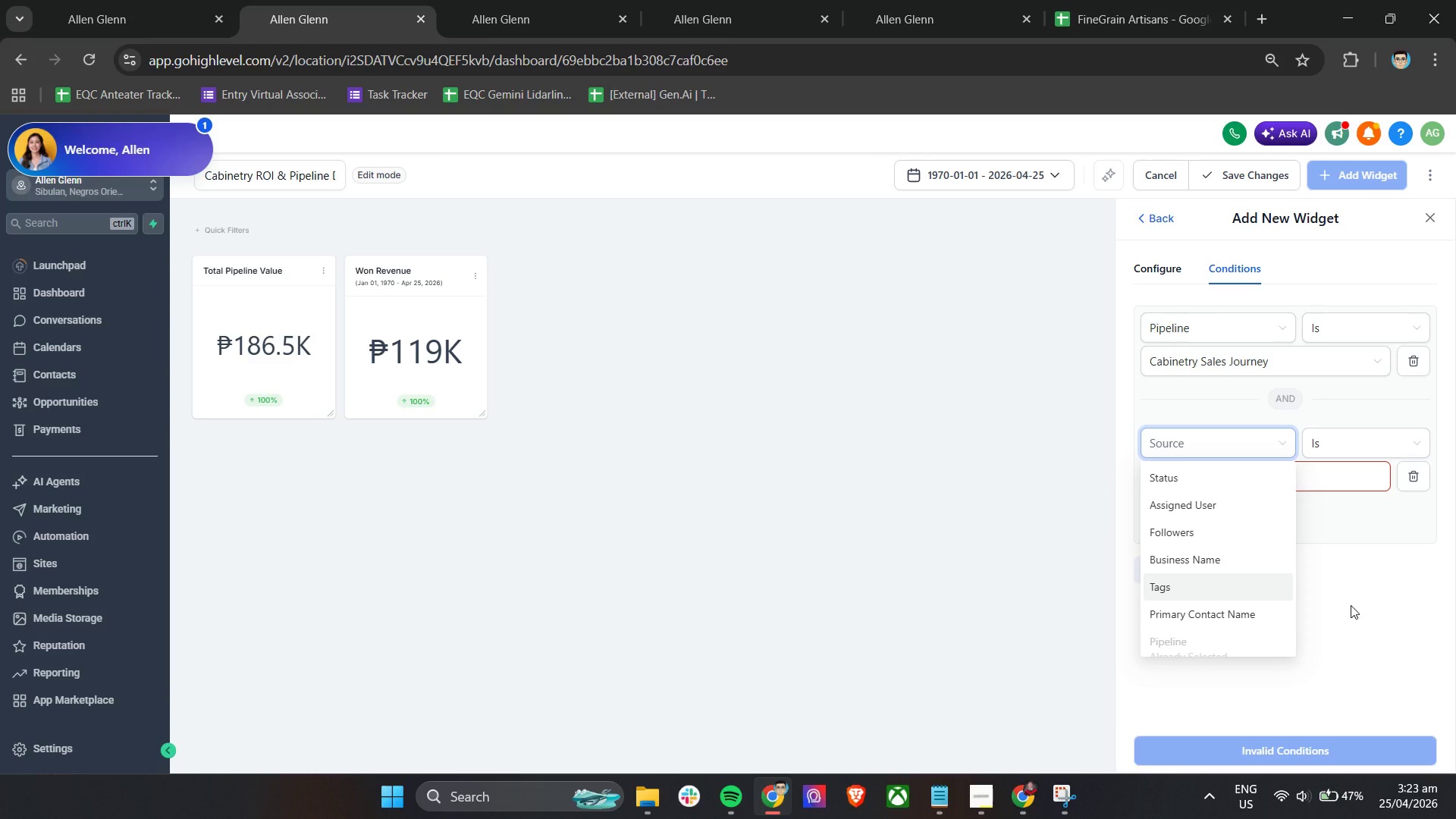 
wait(15.13)
 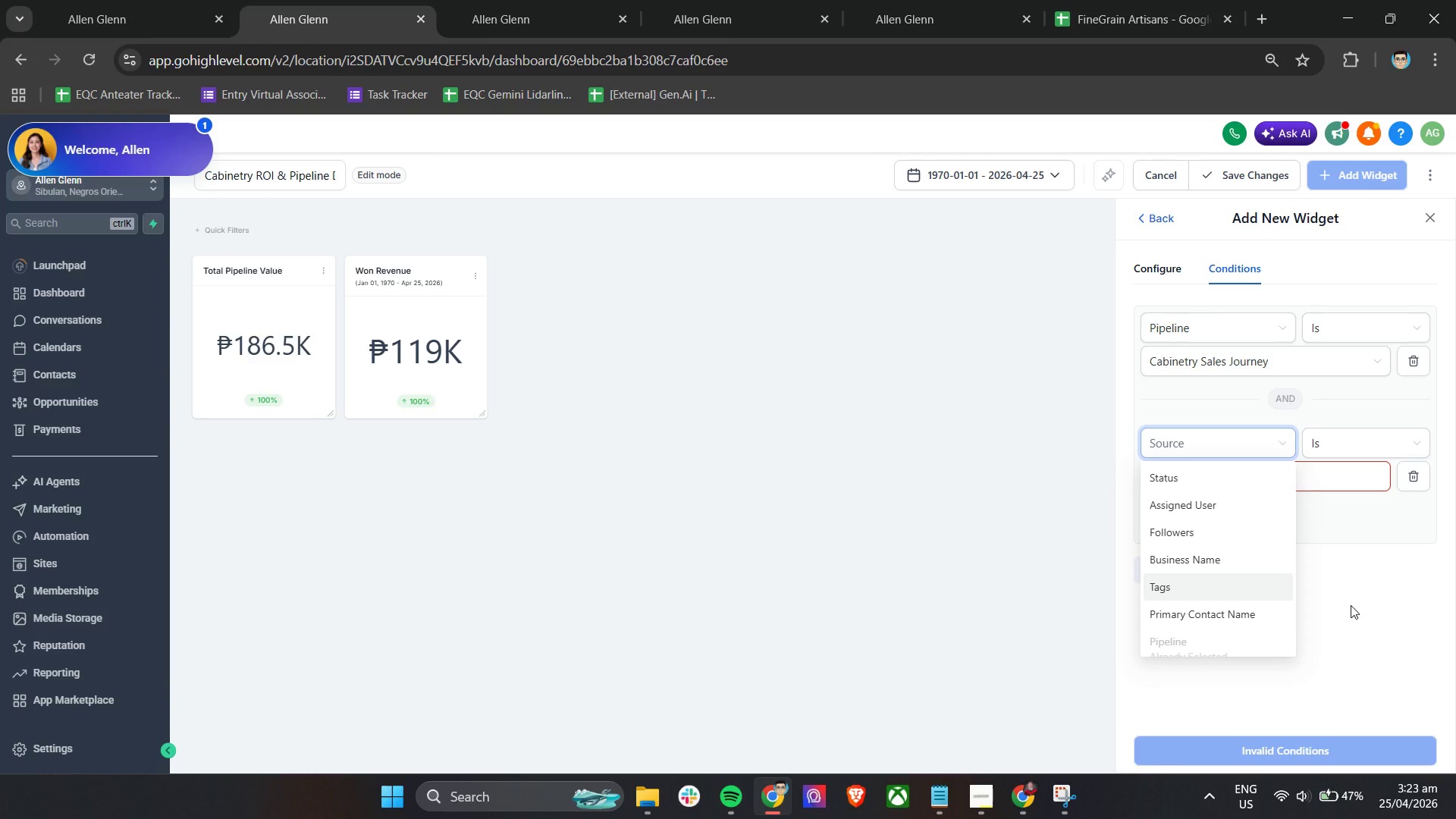 
left_click_drag(start_coordinate=[1291, 484], to_coordinate=[1284, 541])
 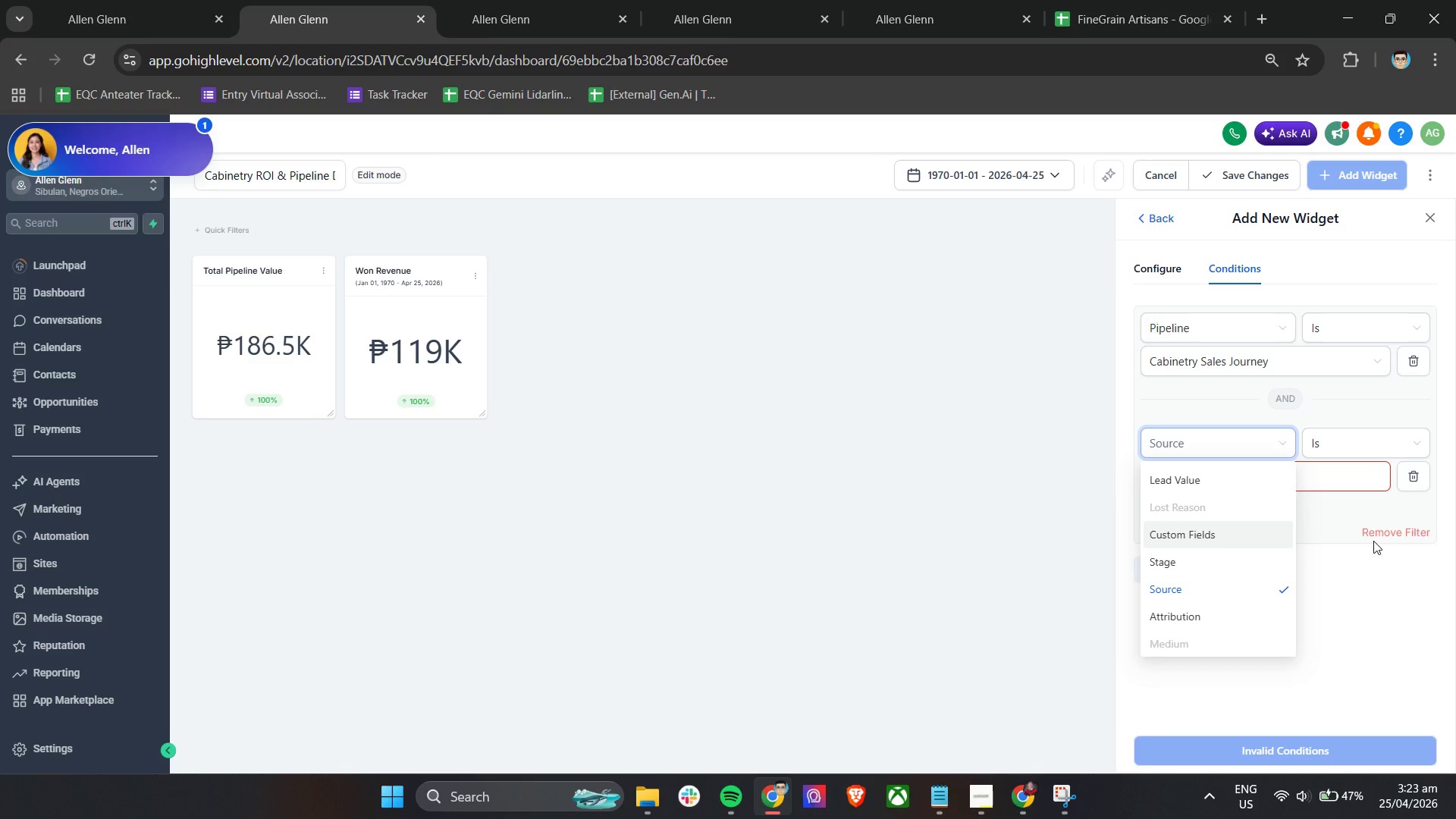 
wait(6.59)
 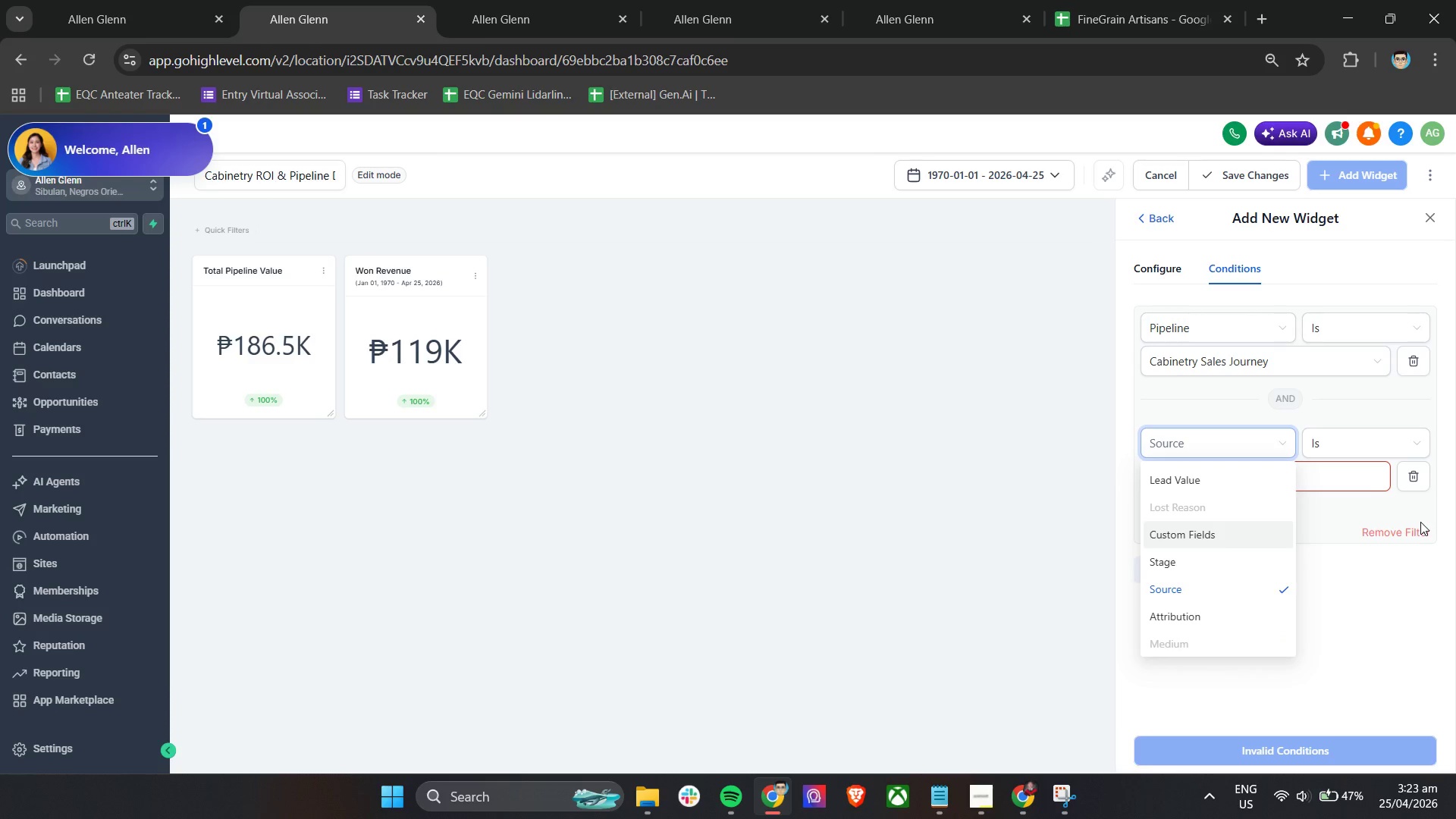 
left_click_drag(start_coordinate=[1288, 535], to_coordinate=[1288, 565])
 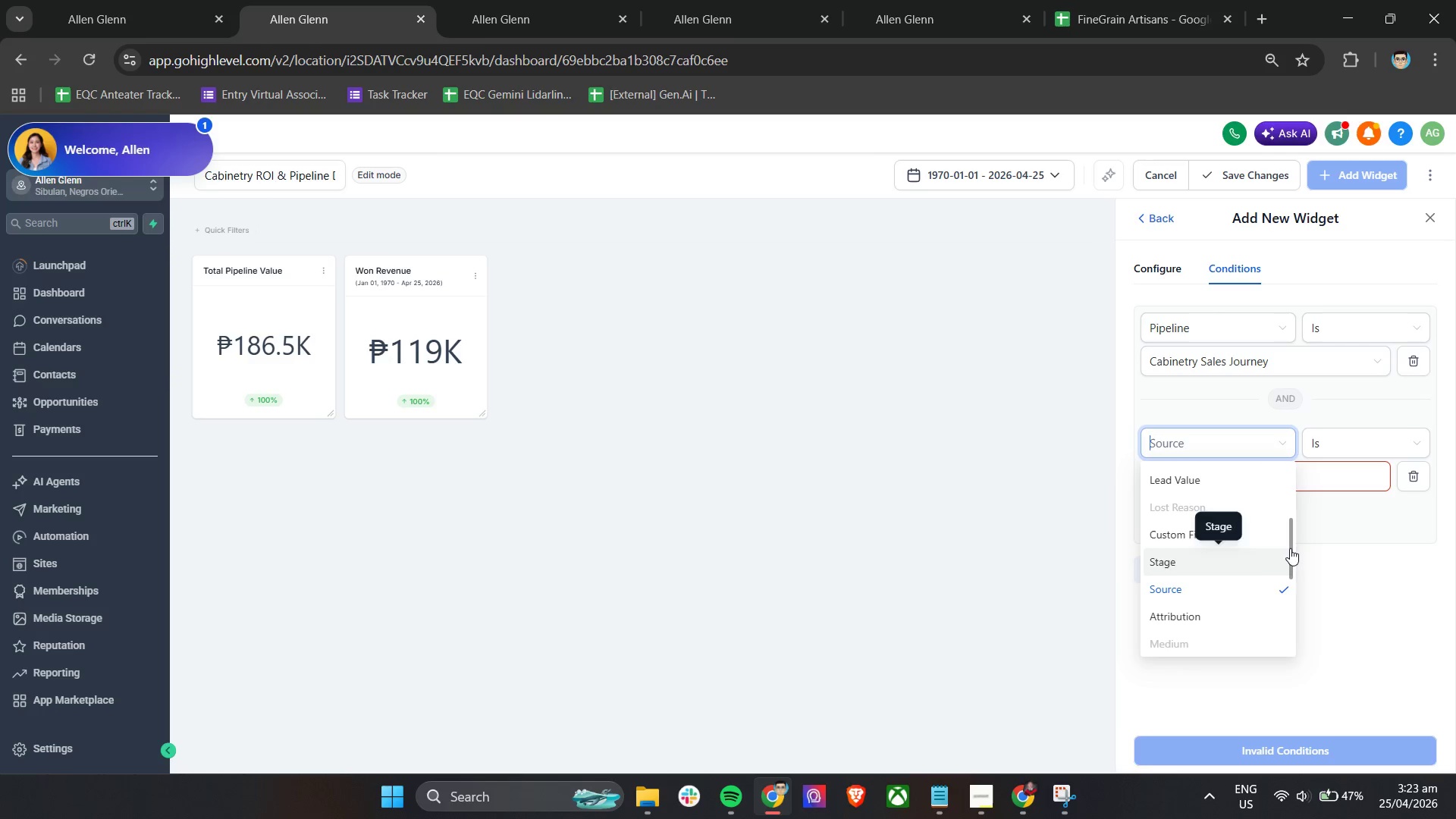 
left_click_drag(start_coordinate=[1291, 548], to_coordinate=[1289, 597])
 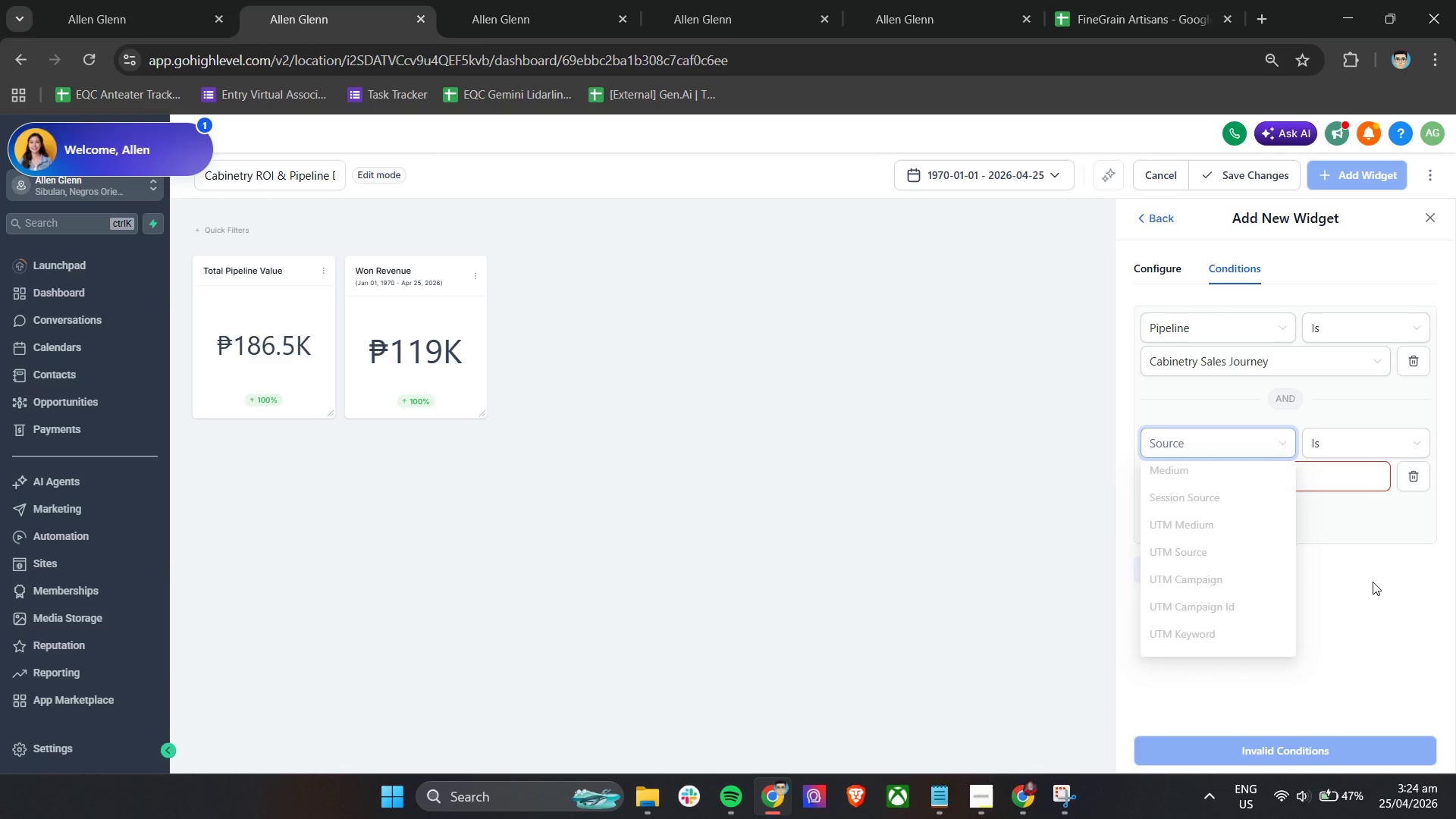 
wait(7.81)
 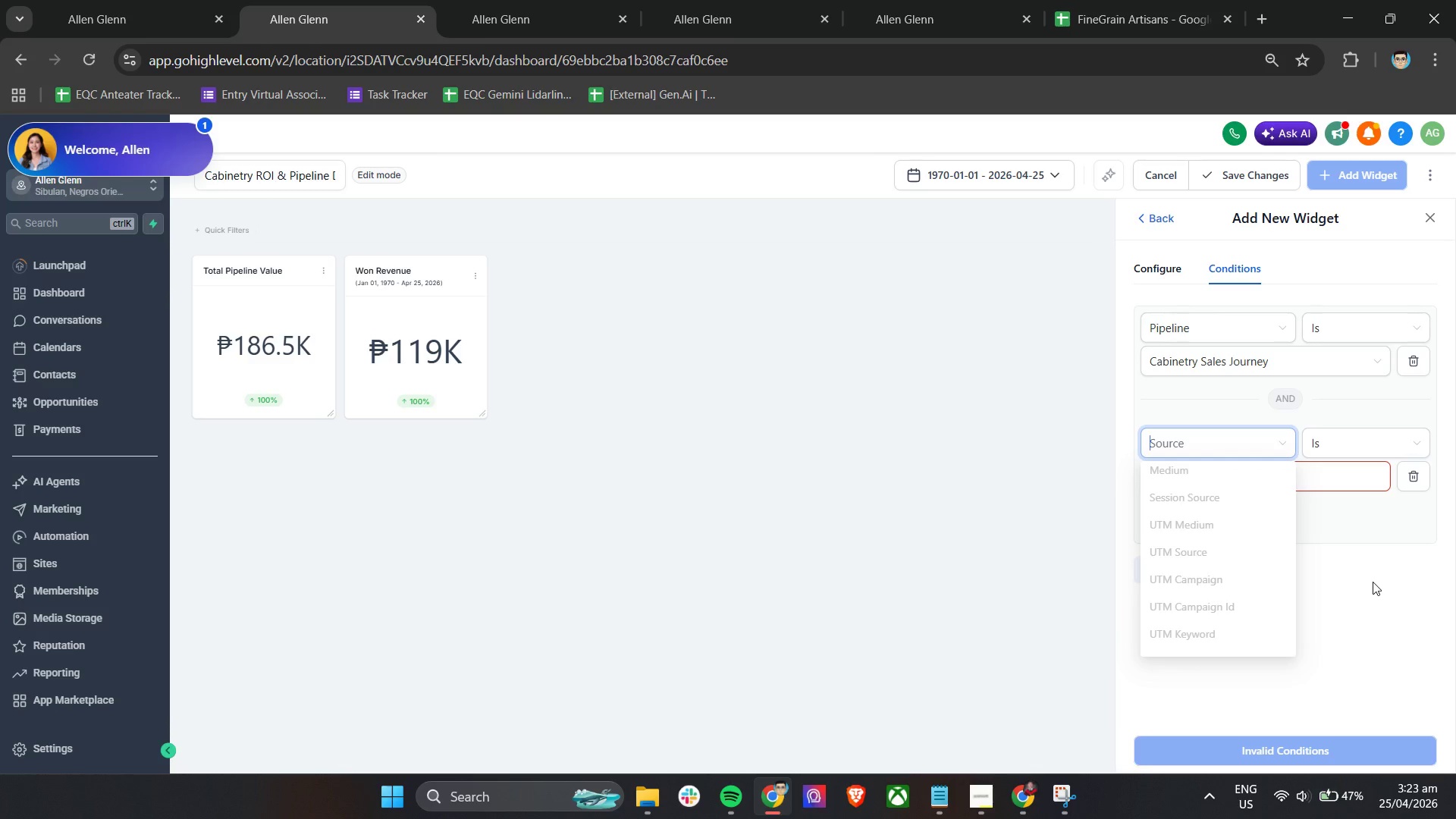 
left_click_drag(start_coordinate=[1289, 584], to_coordinate=[1289, 626])
 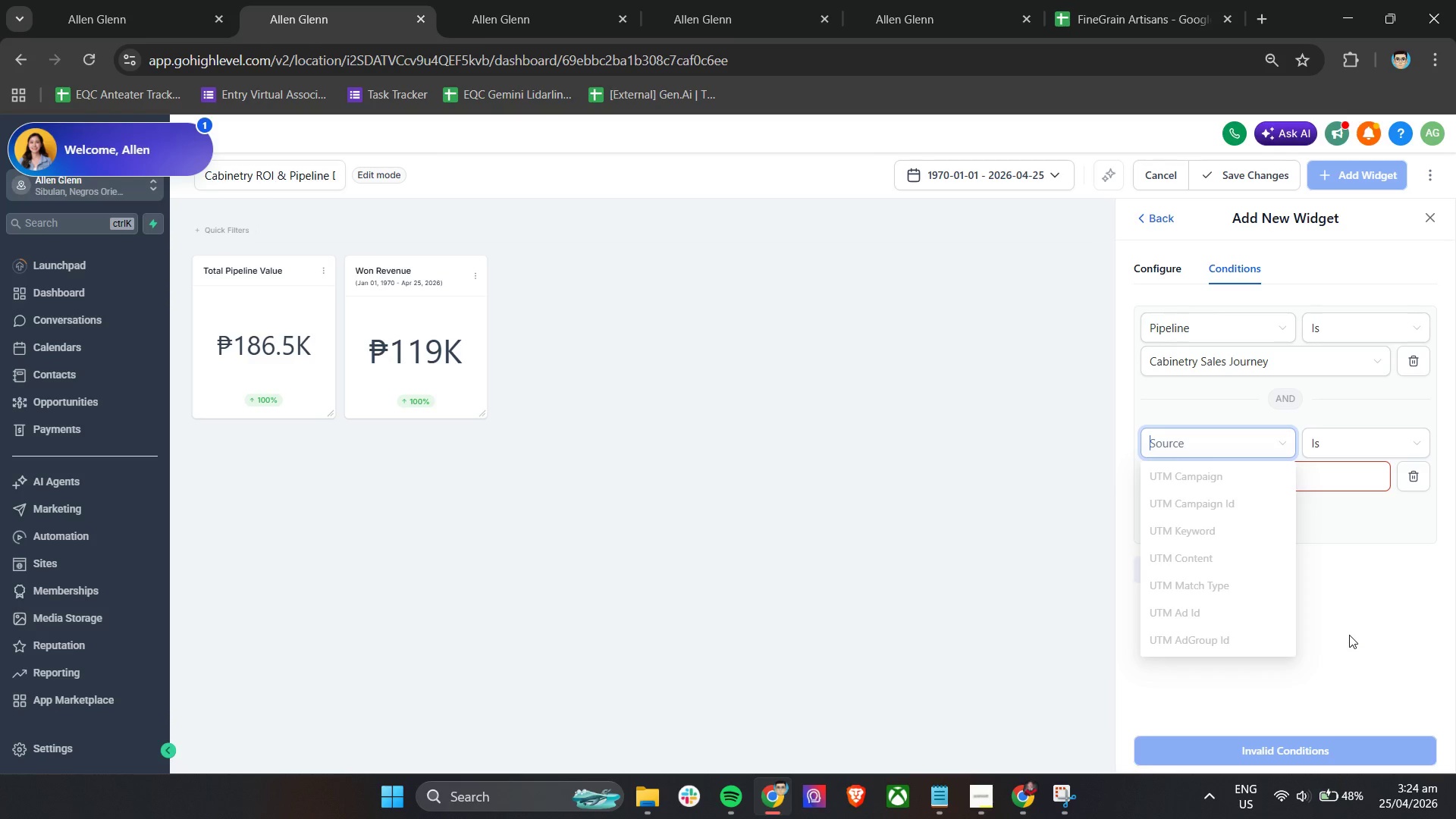 
wait(13.7)
 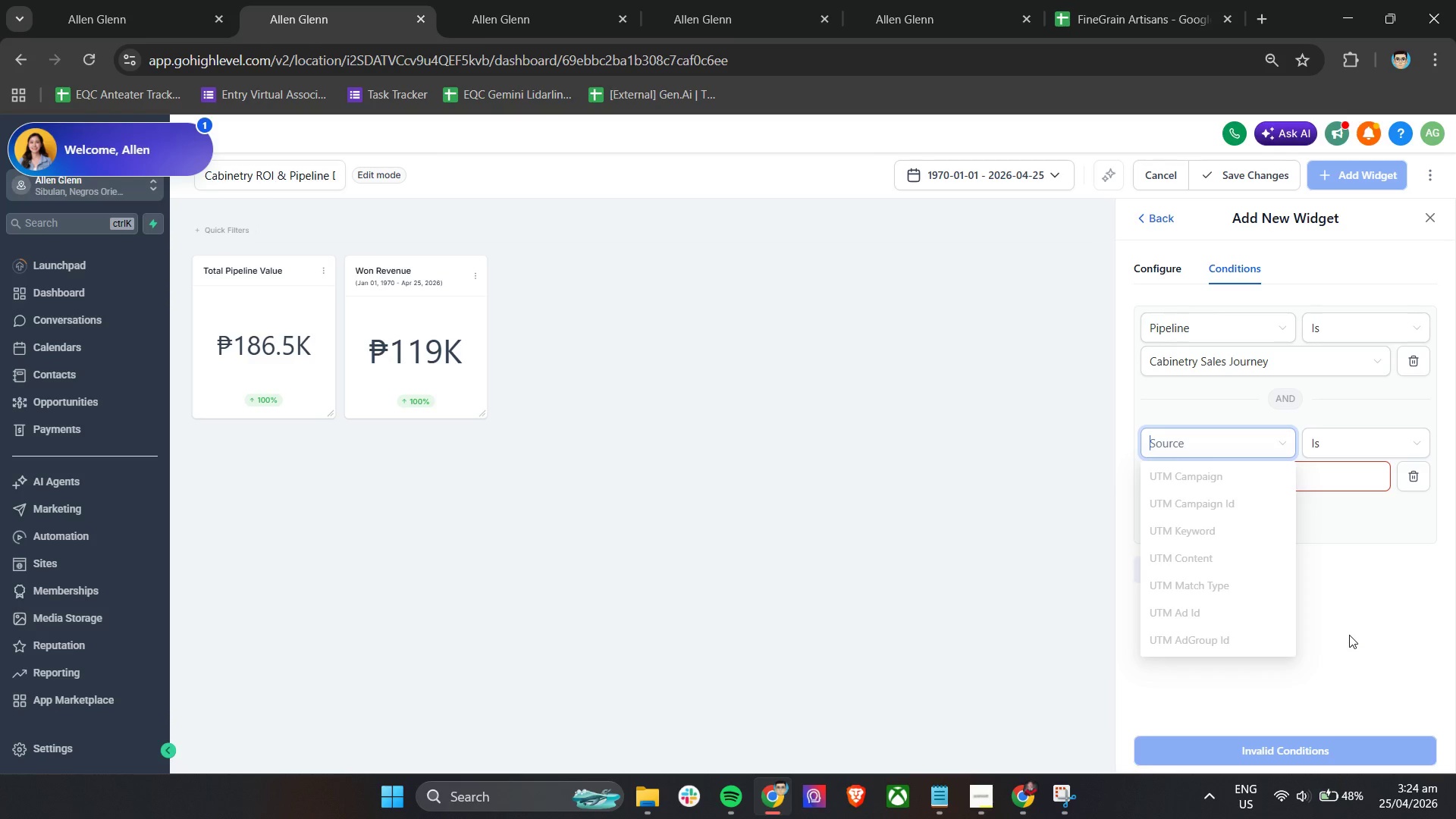 
left_click([1353, 403])
 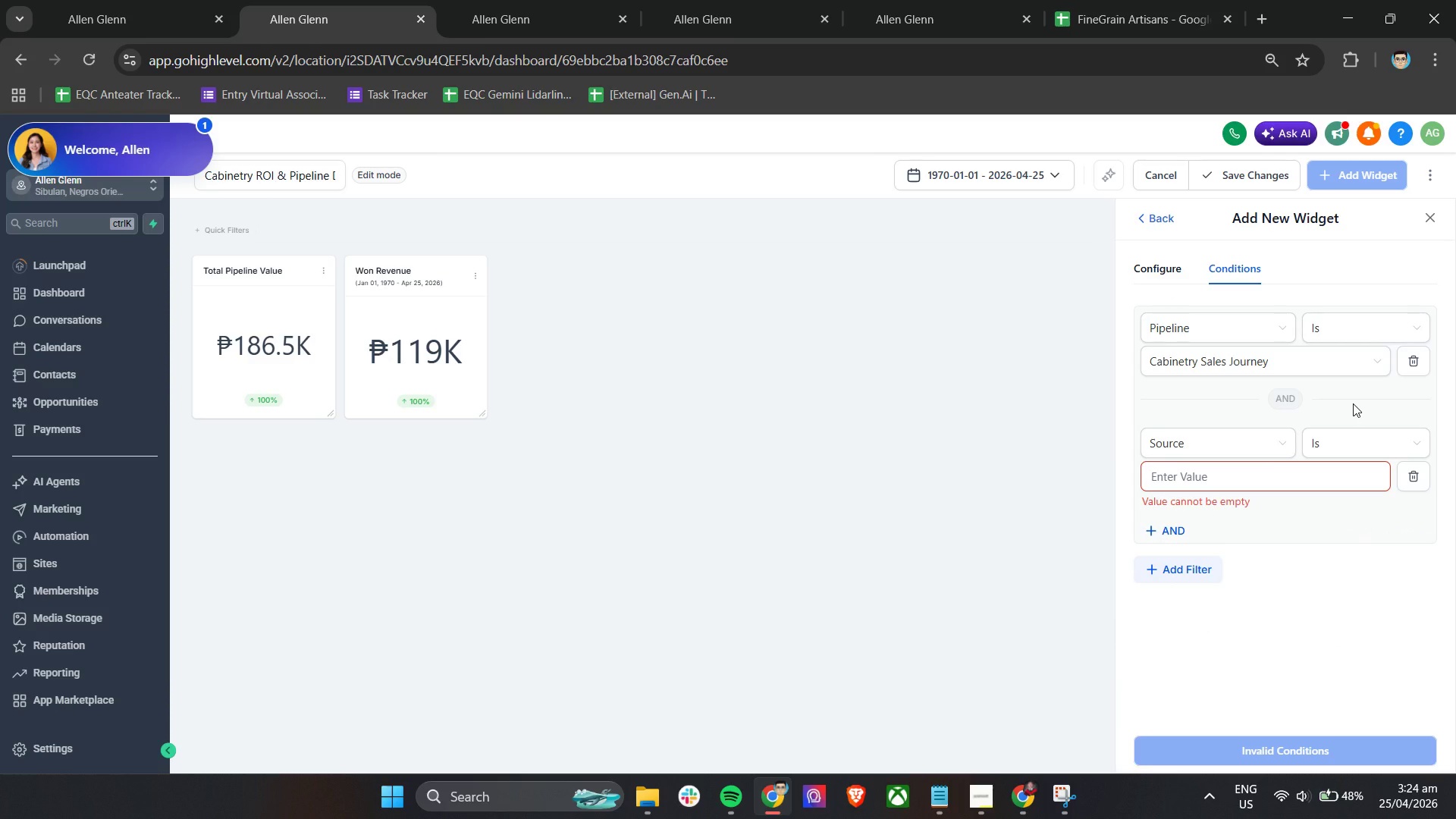 
wait(15.62)
 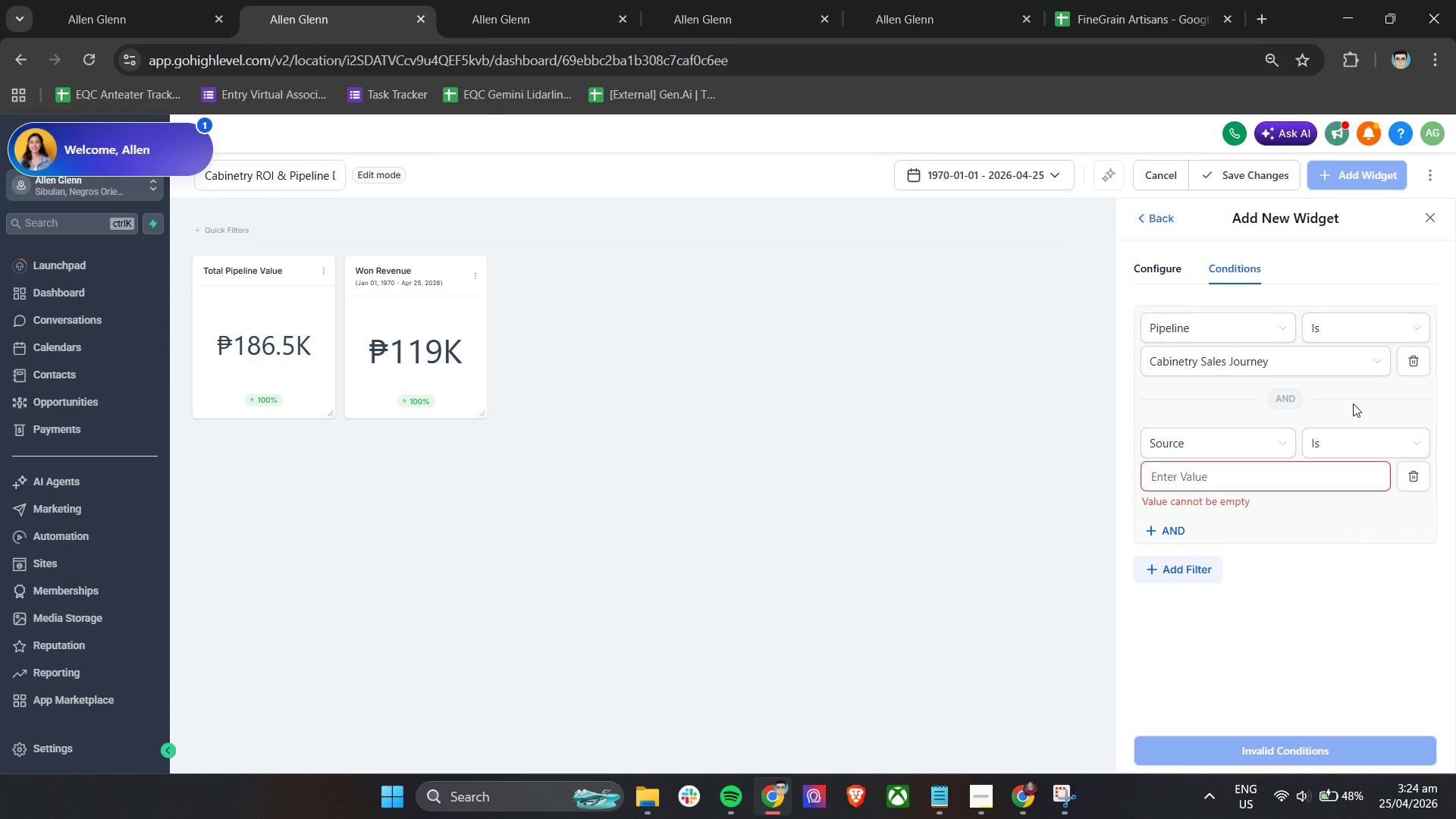 
left_click([1159, 222])
 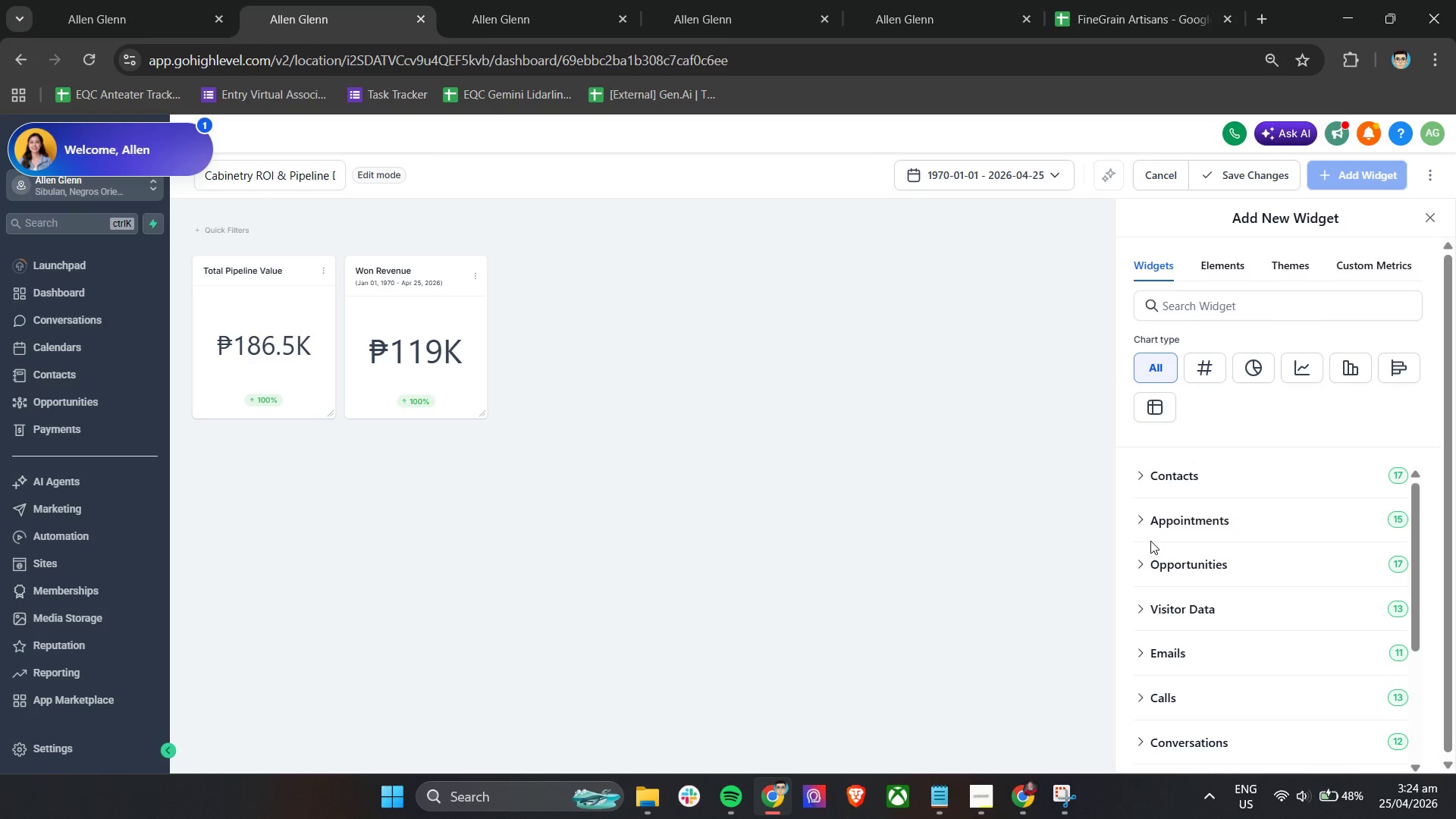 
left_click([1143, 560])
 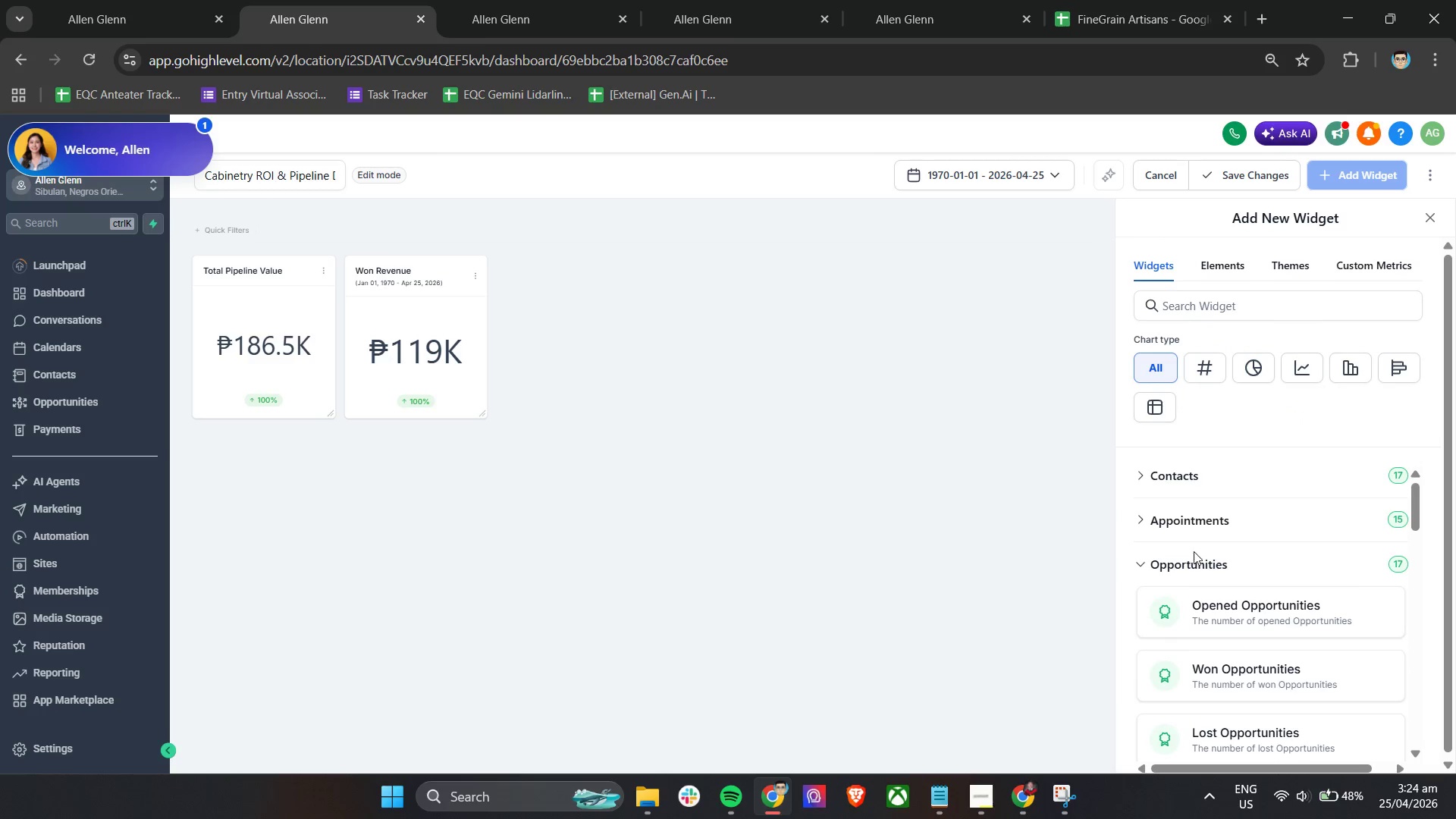 
scroll: coordinate [1231, 661], scroll_direction: down, amount: 5.0
 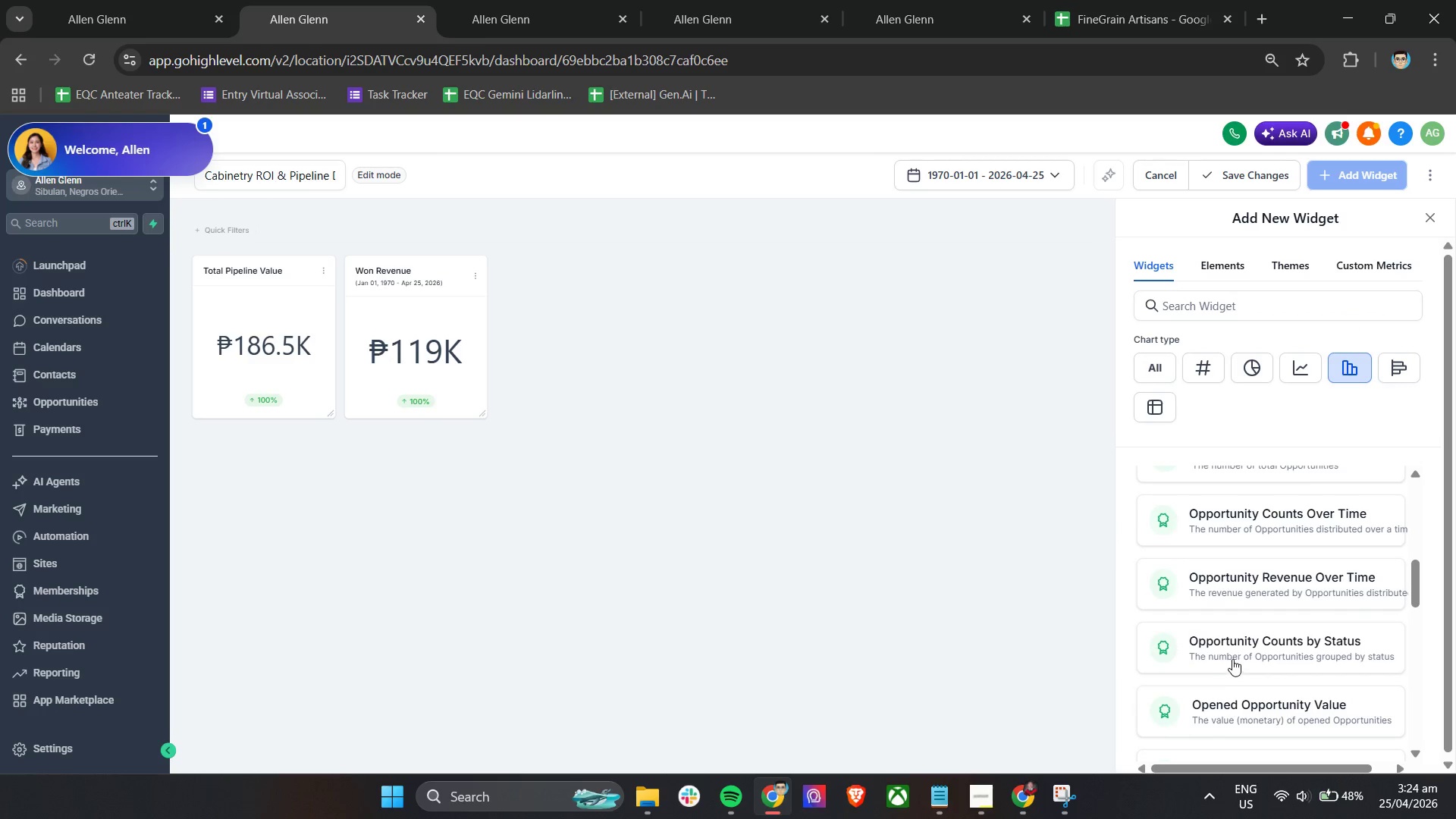 
left_click([1250, 651])
 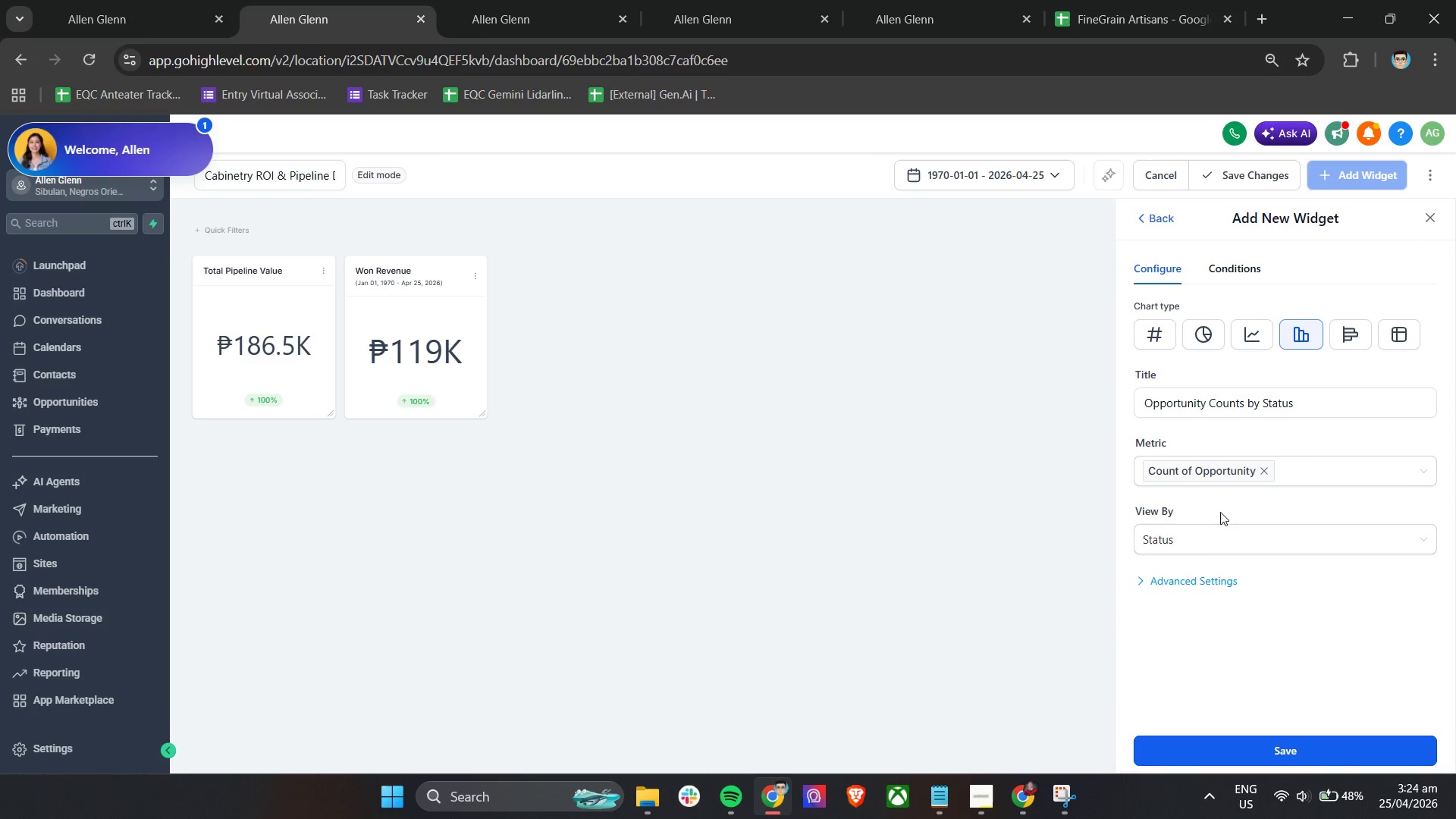 
double_click([1207, 541])
 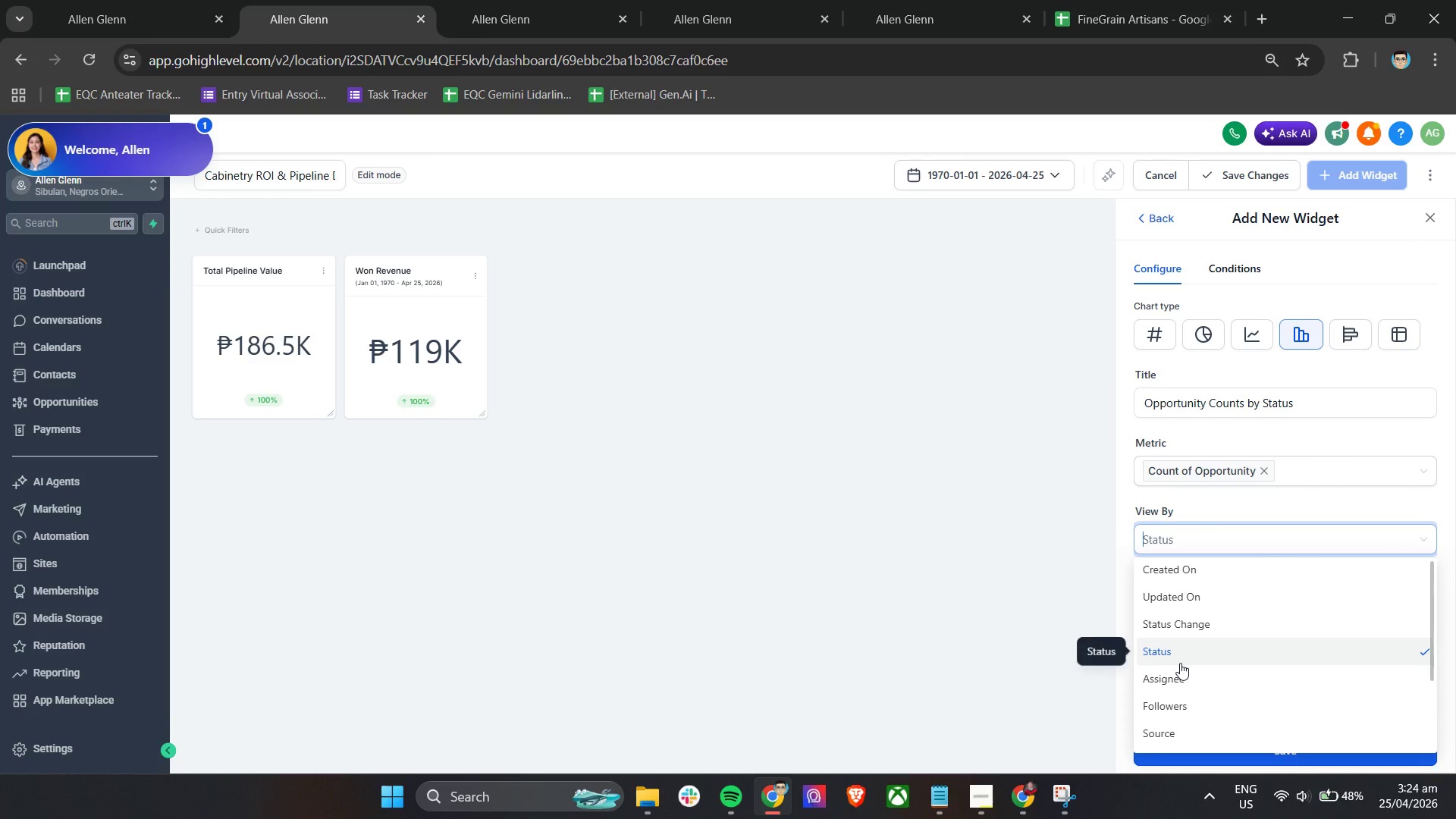 
scroll: coordinate [1199, 692], scroll_direction: down, amount: 1.0
 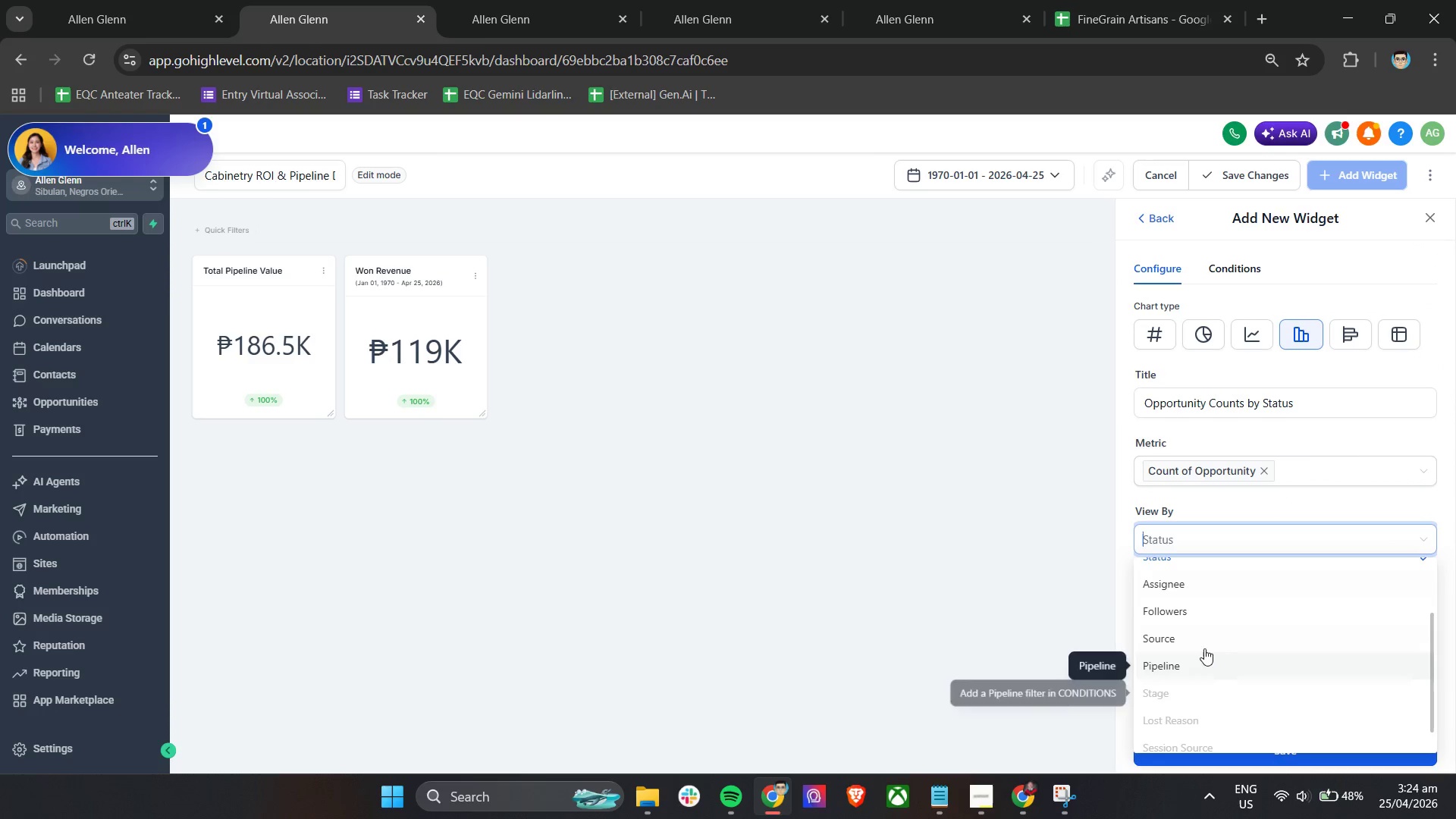 
left_click([1204, 640])
 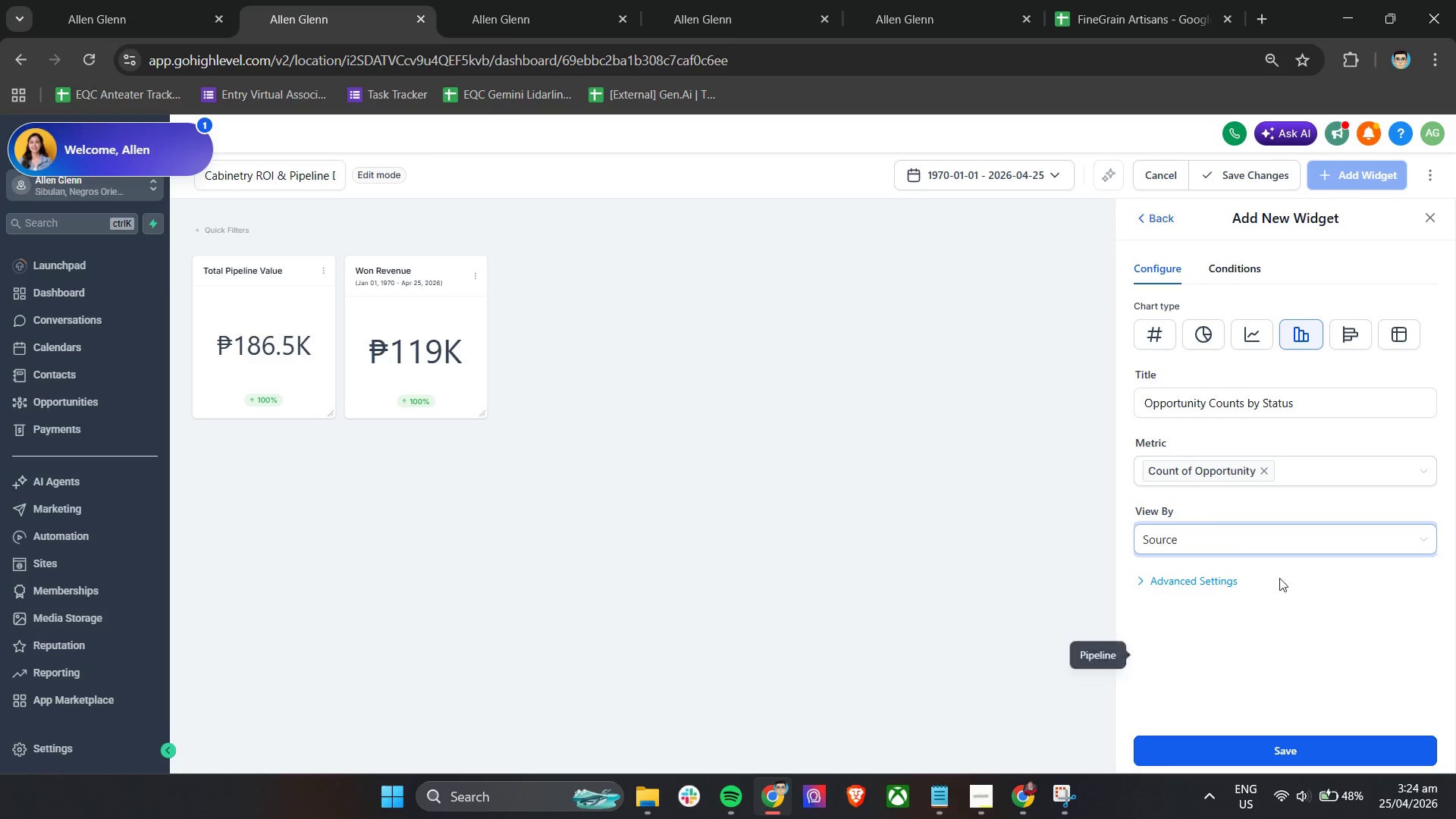 
left_click([1284, 570])
 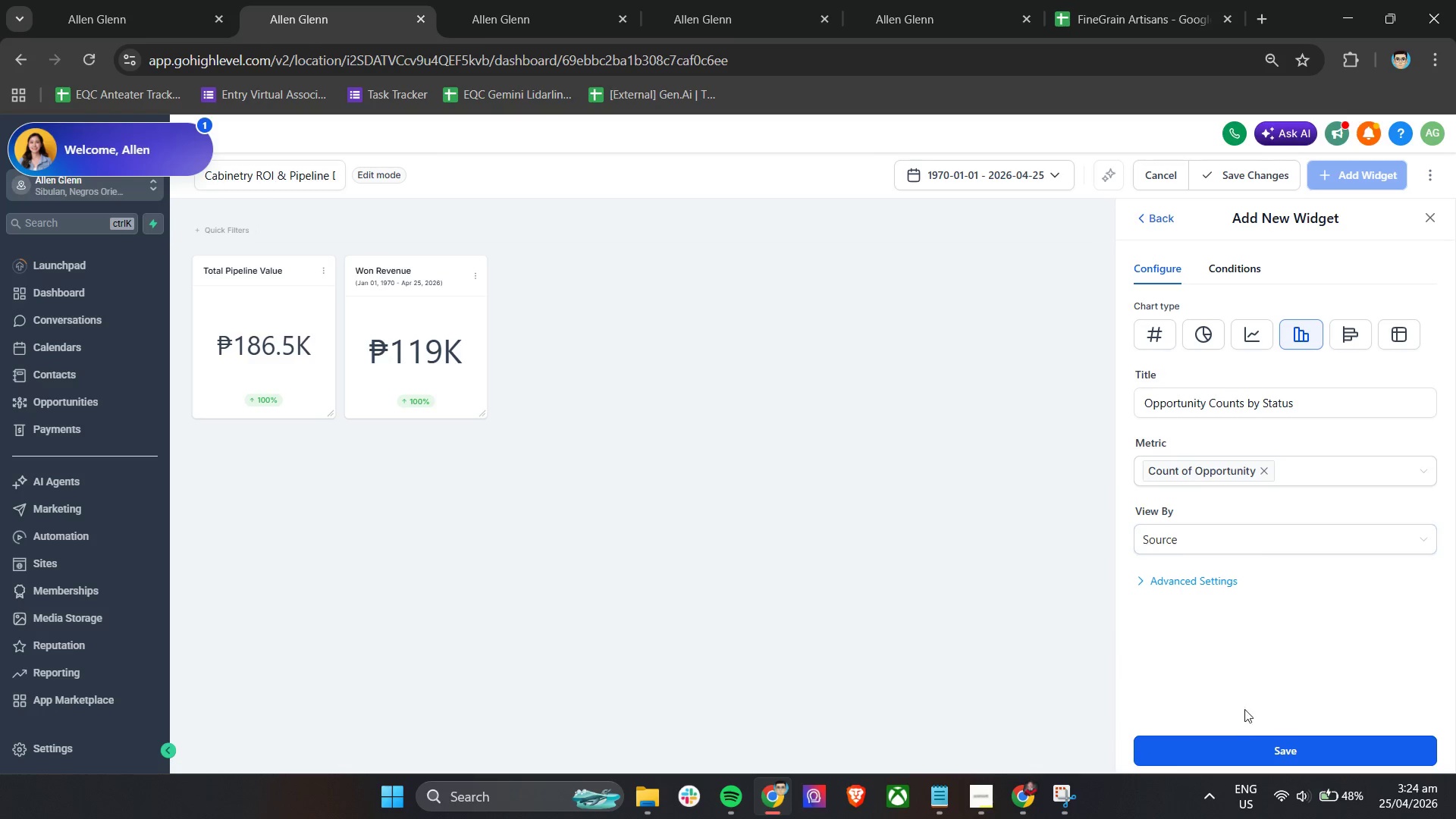 
left_click([1233, 748])
 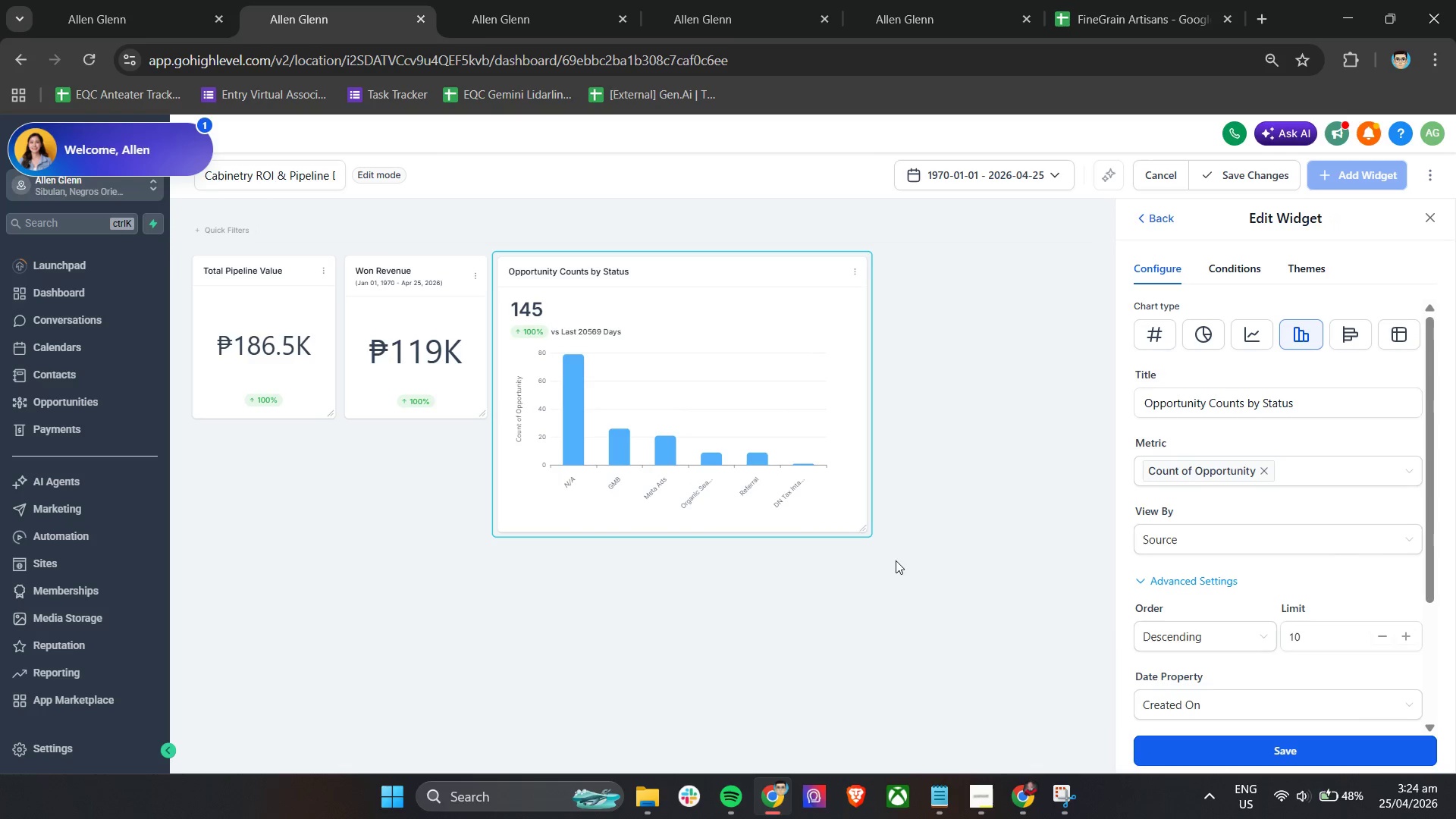 
wait(5.27)
 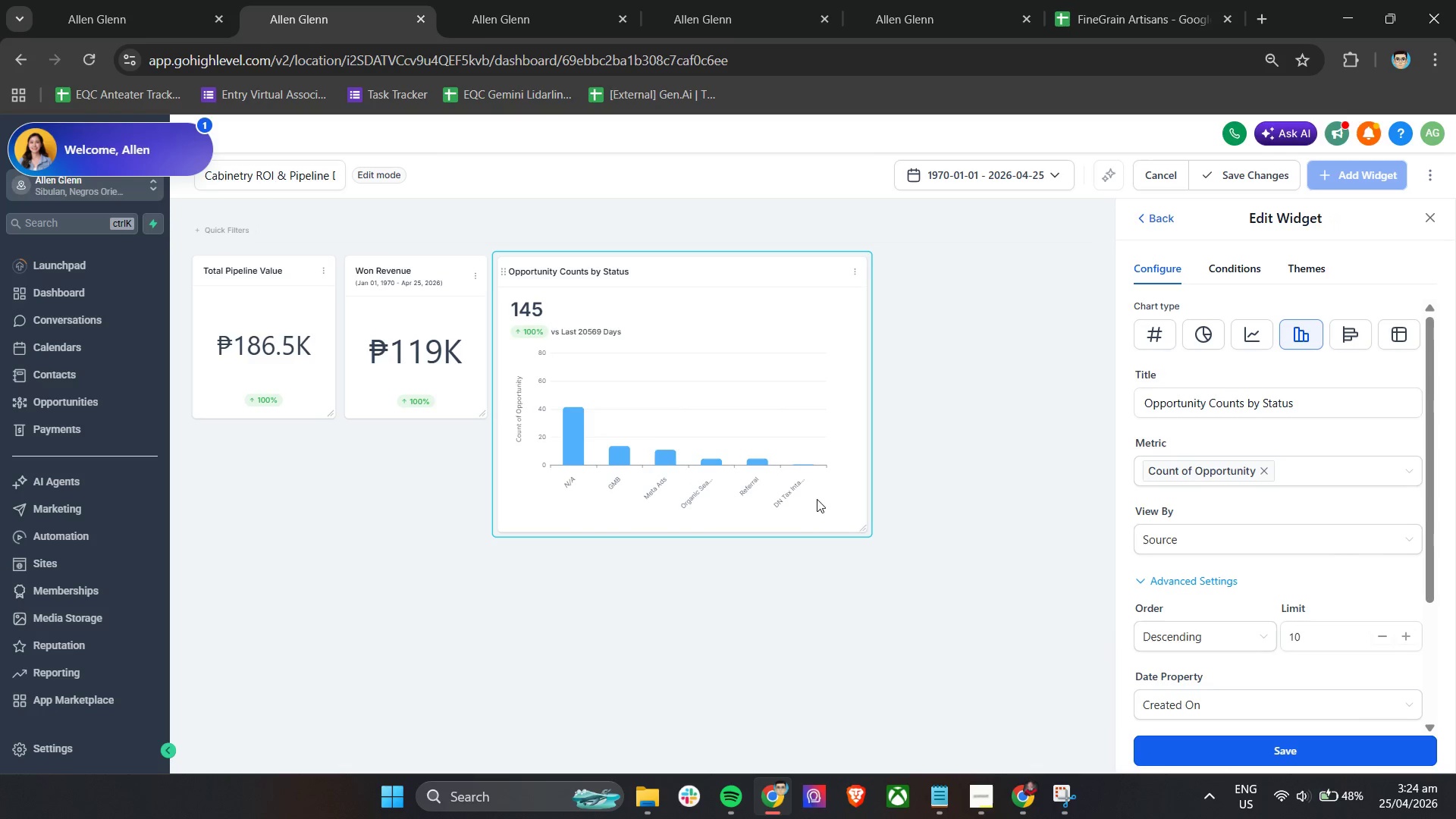 
left_click([1239, 266])
 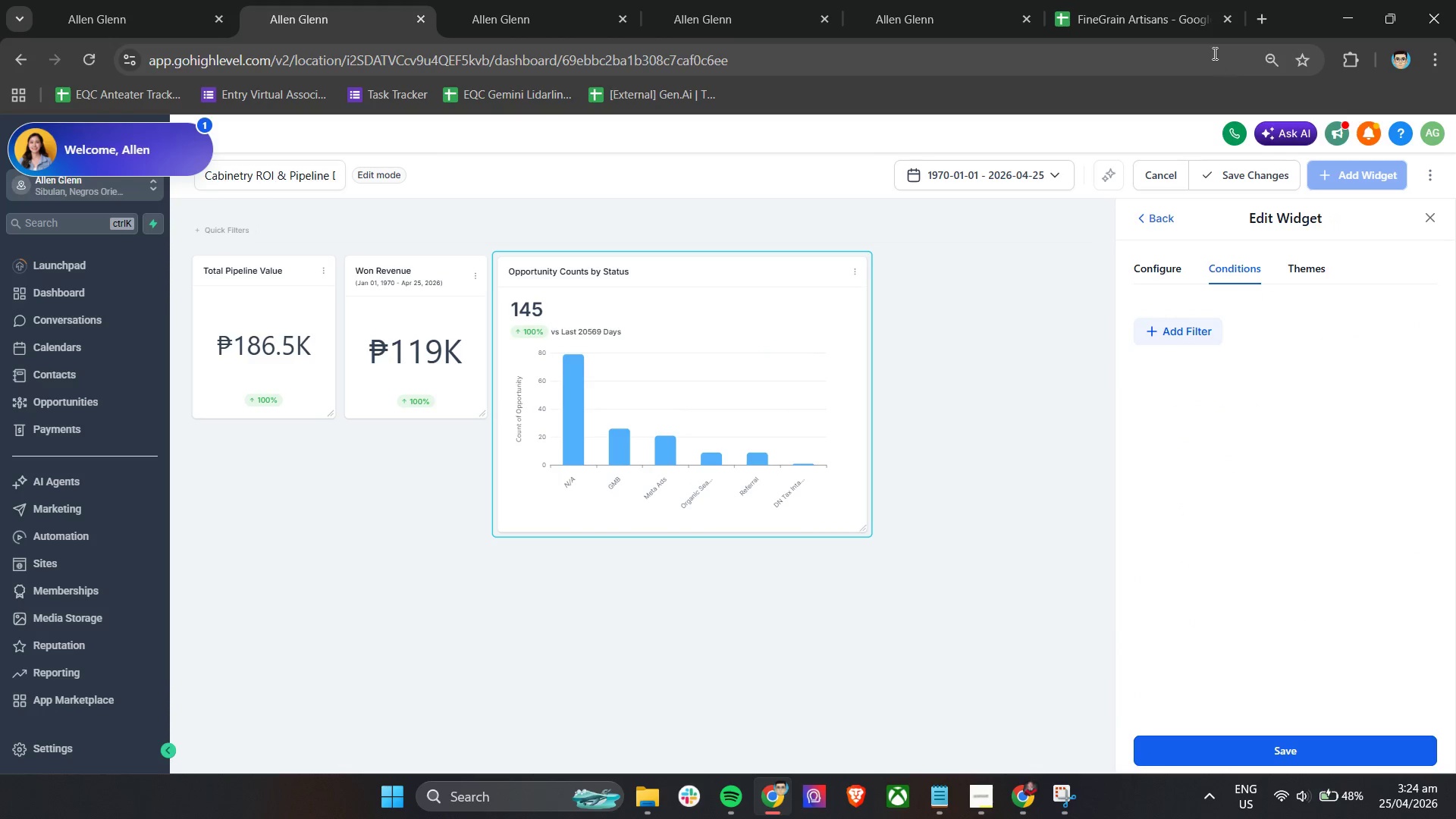 
wait(8.02)
 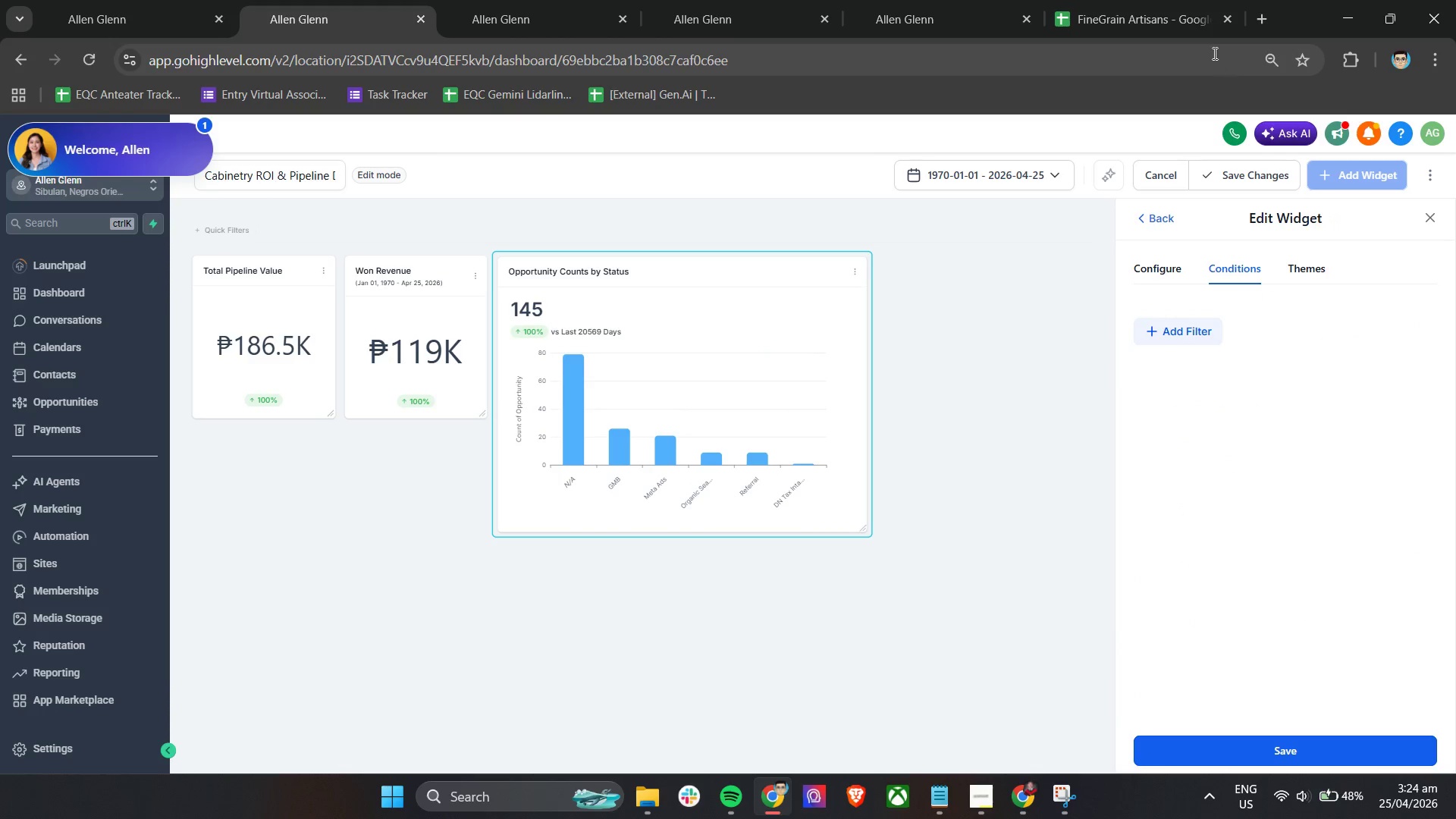 
left_click([1194, 329])
 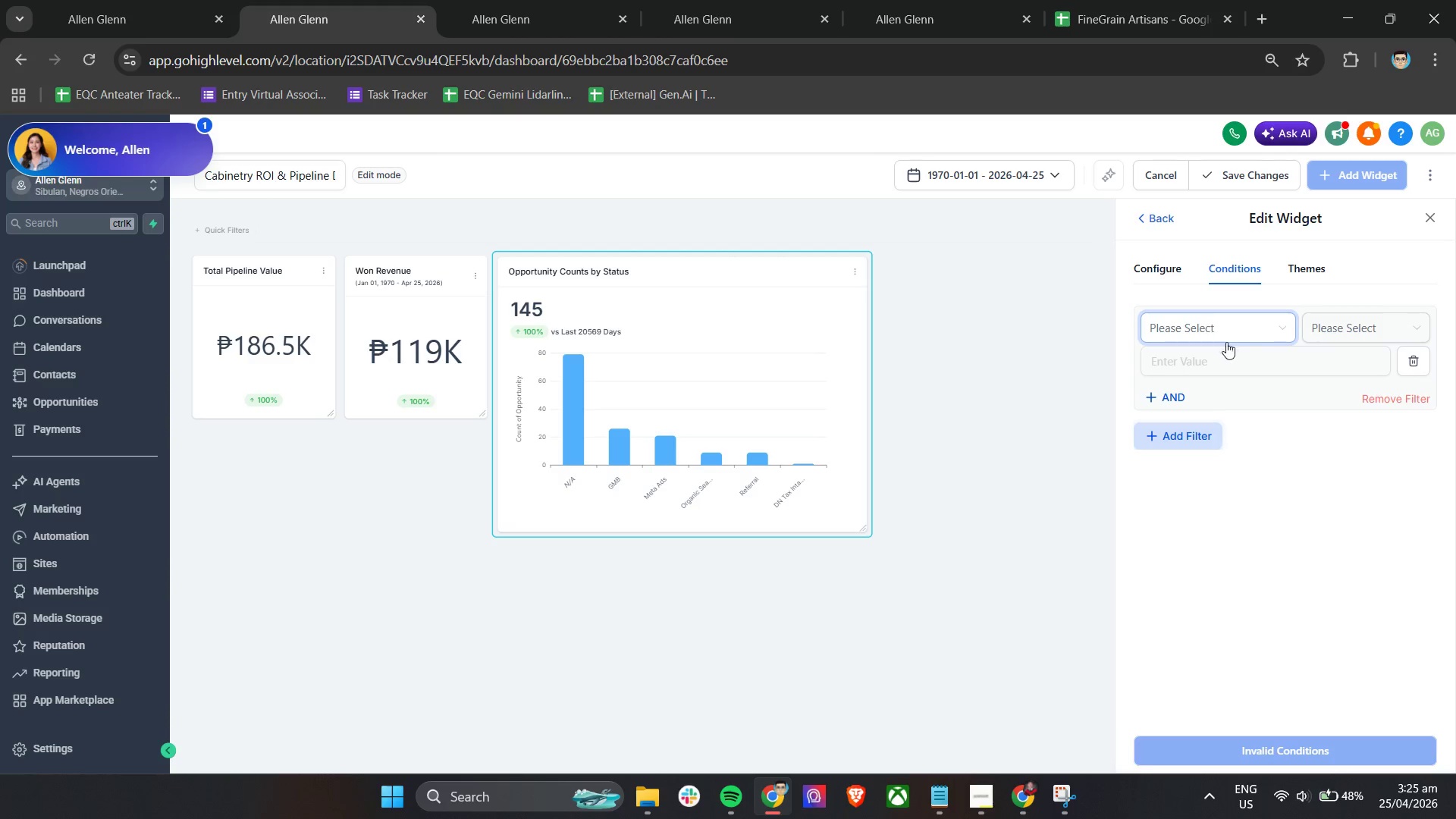 
left_click([1241, 329])
 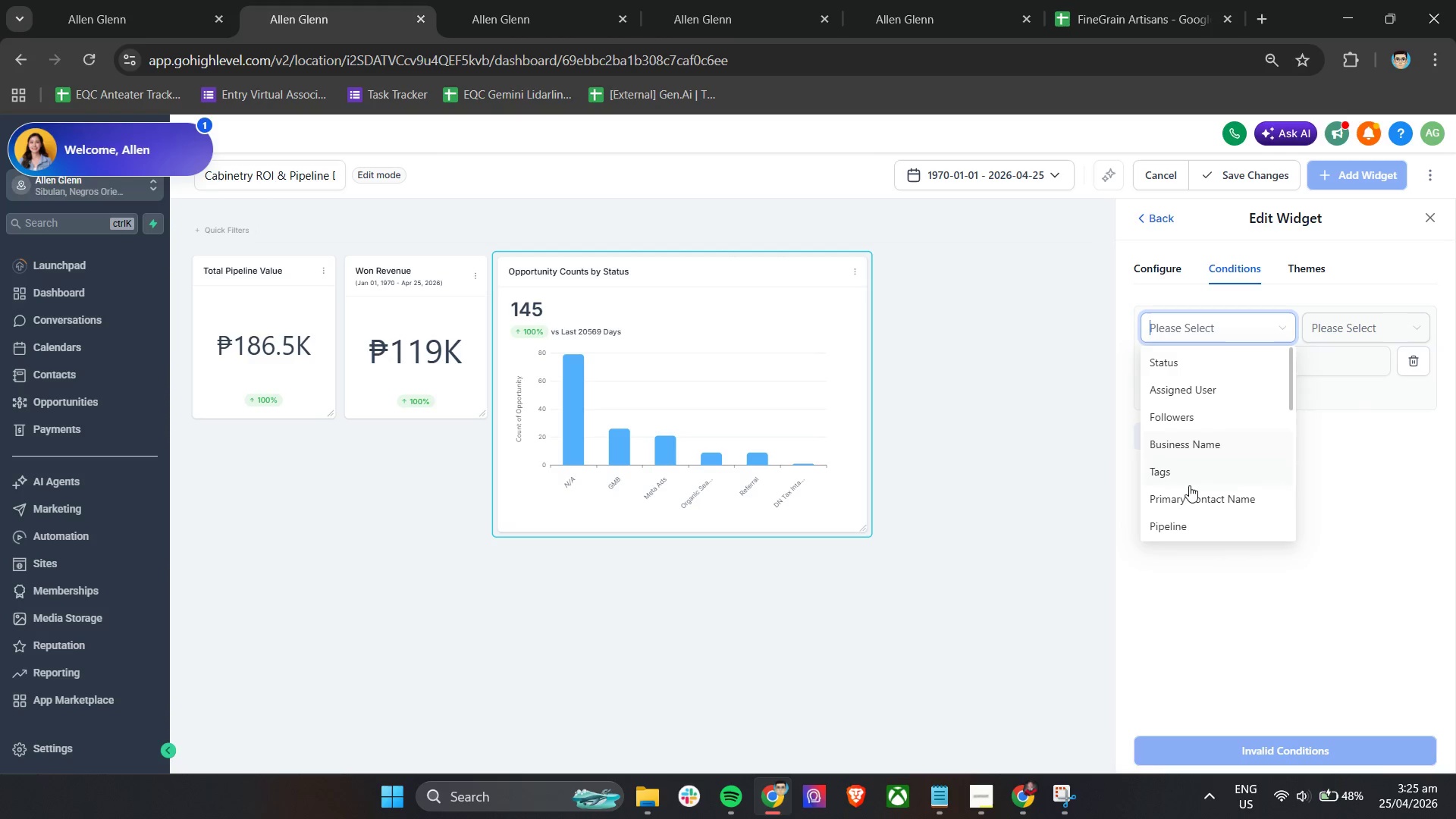 
left_click([1178, 522])
 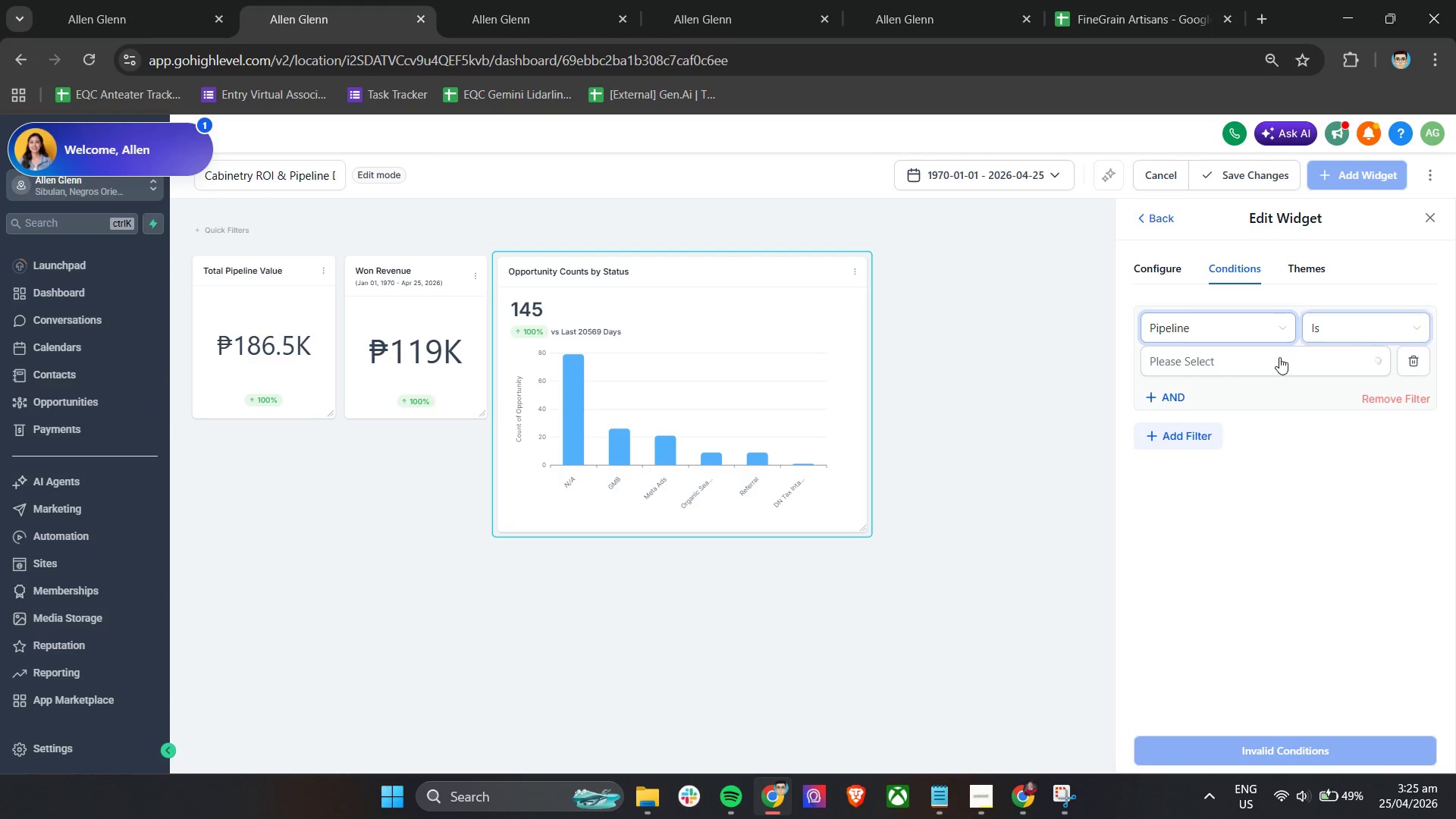 
left_click([1233, 372])
 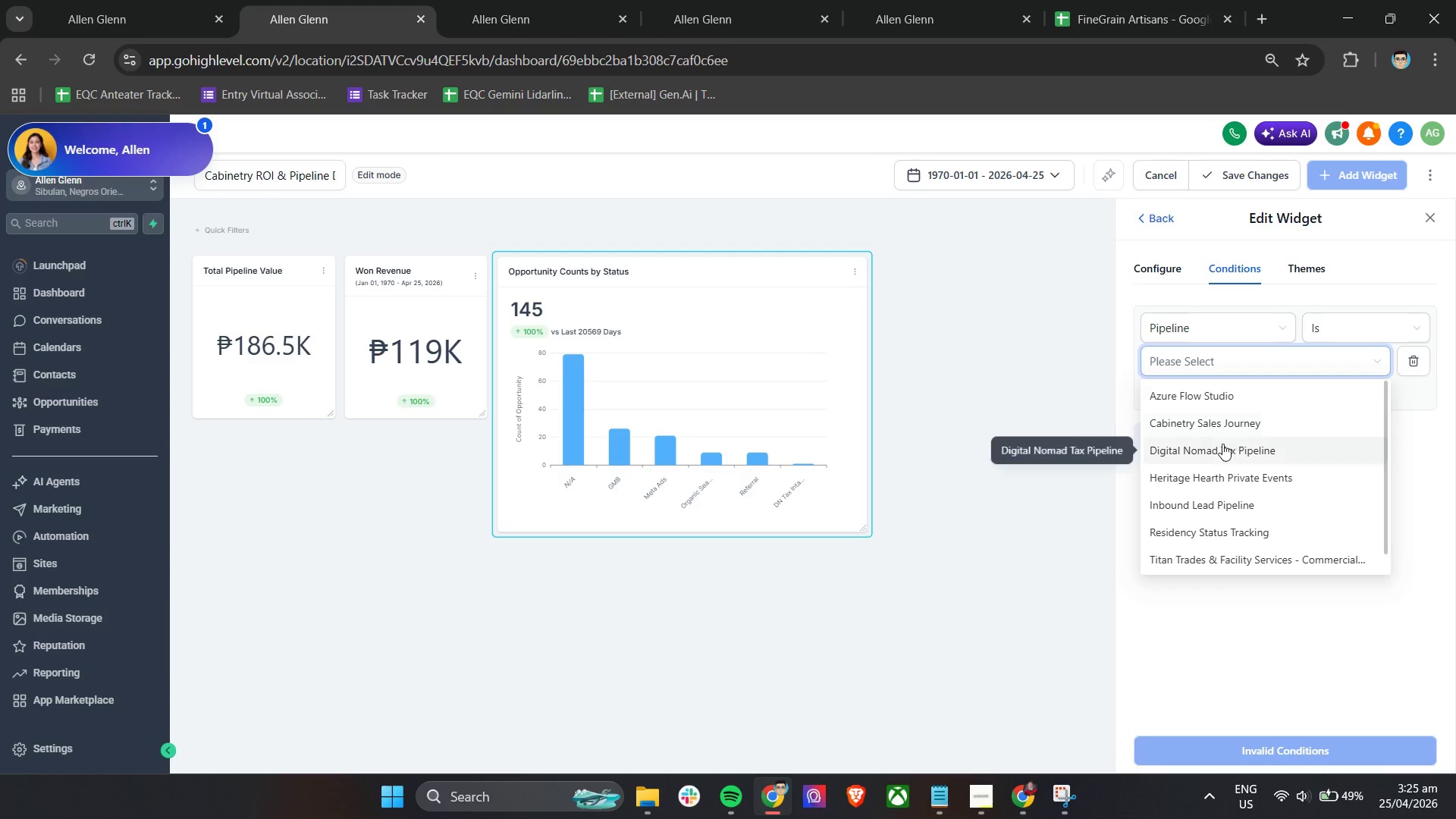 
left_click([1226, 426])
 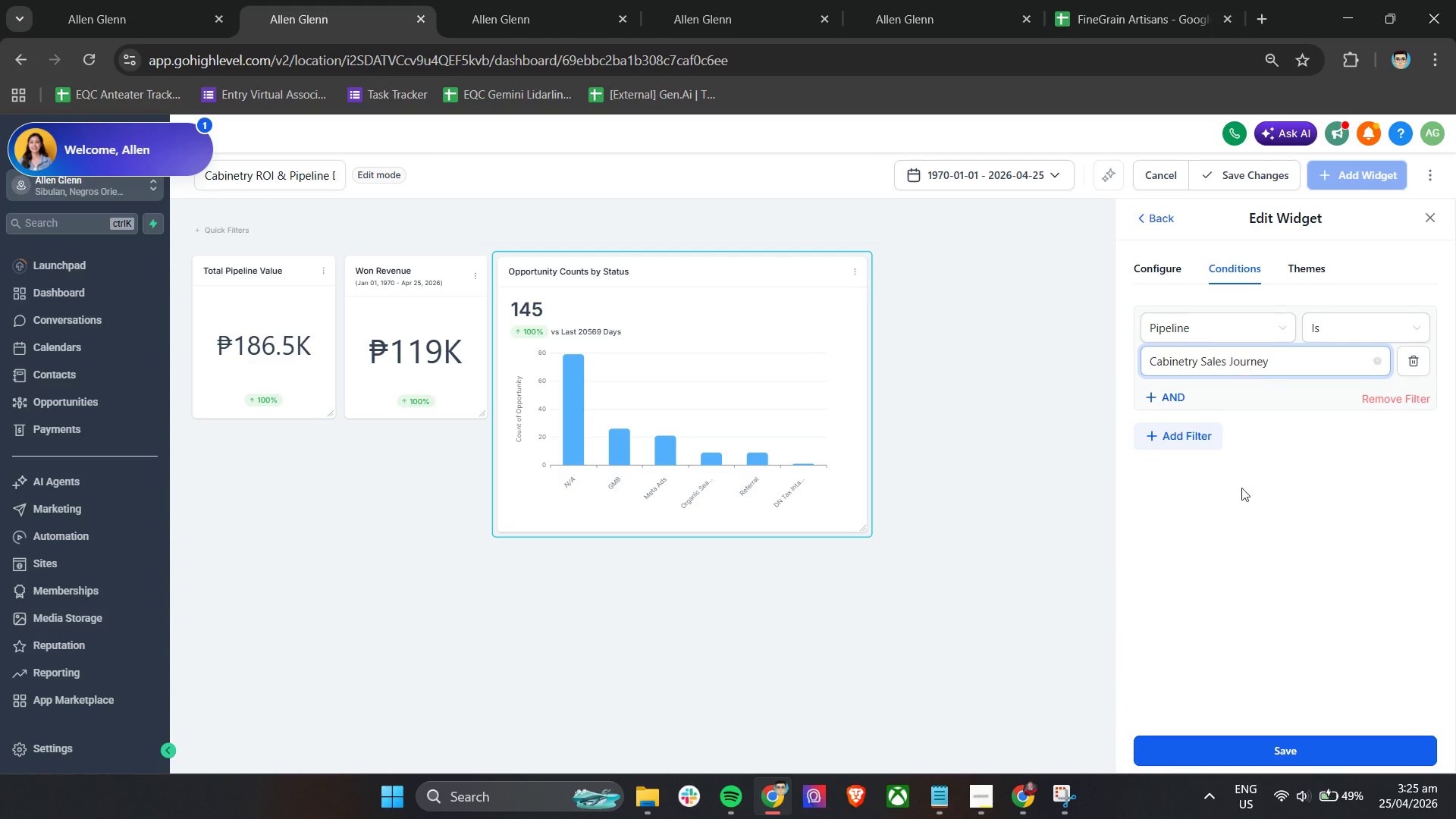 
left_click([1239, 746])
 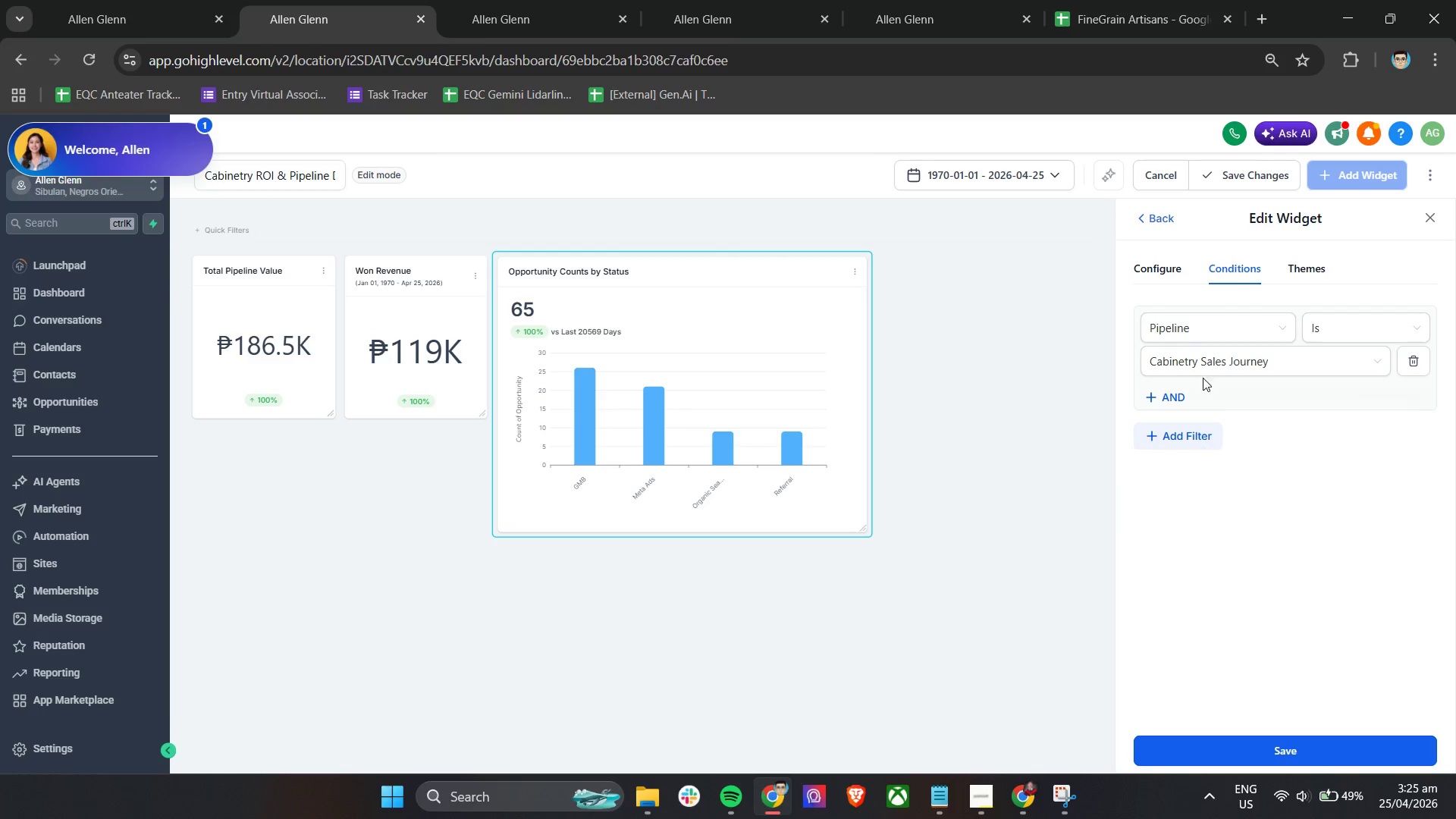 
left_click([1164, 273])
 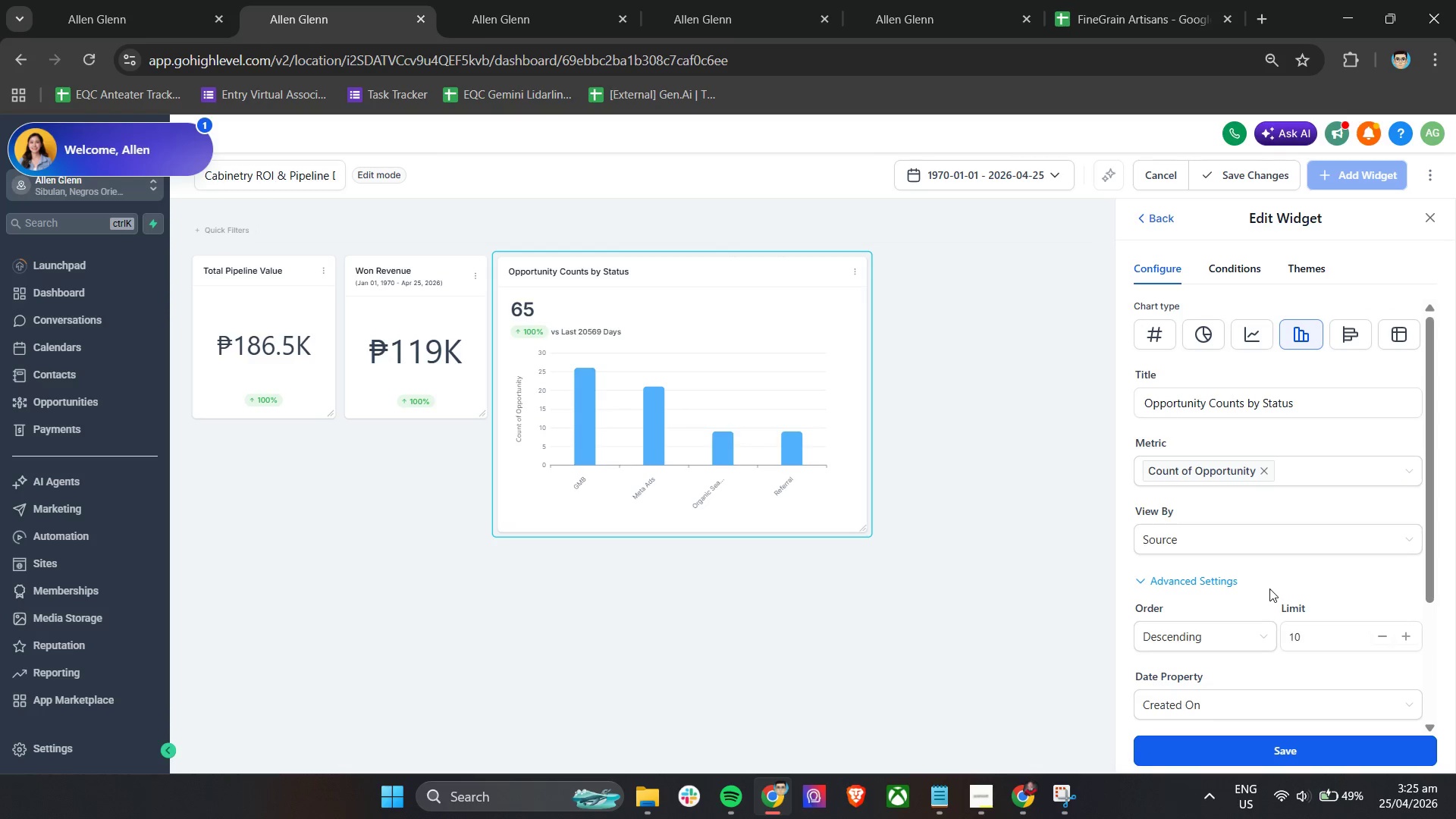 
scroll: coordinate [1268, 576], scroll_direction: down, amount: 1.0
 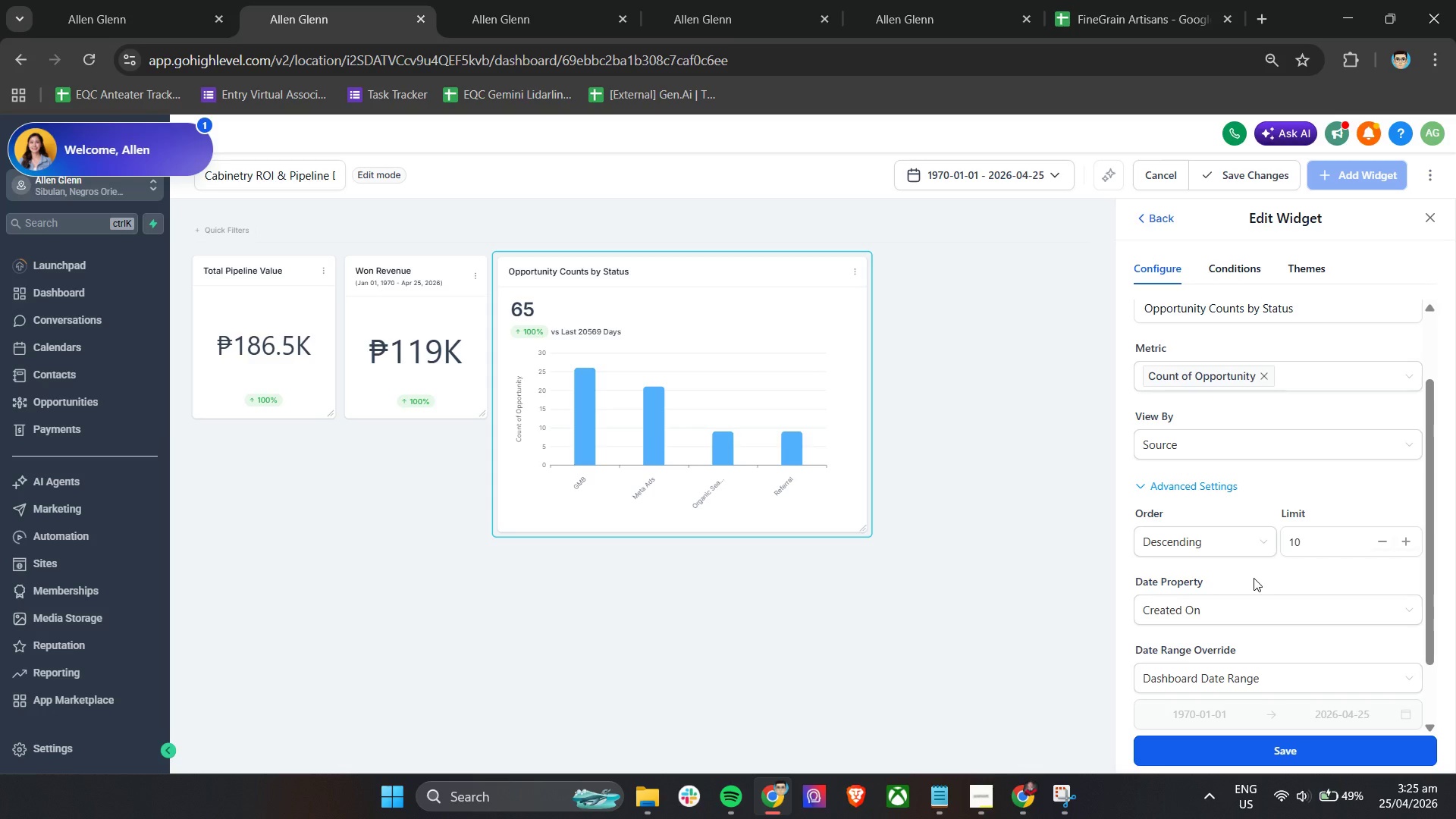 
wait(13.61)
 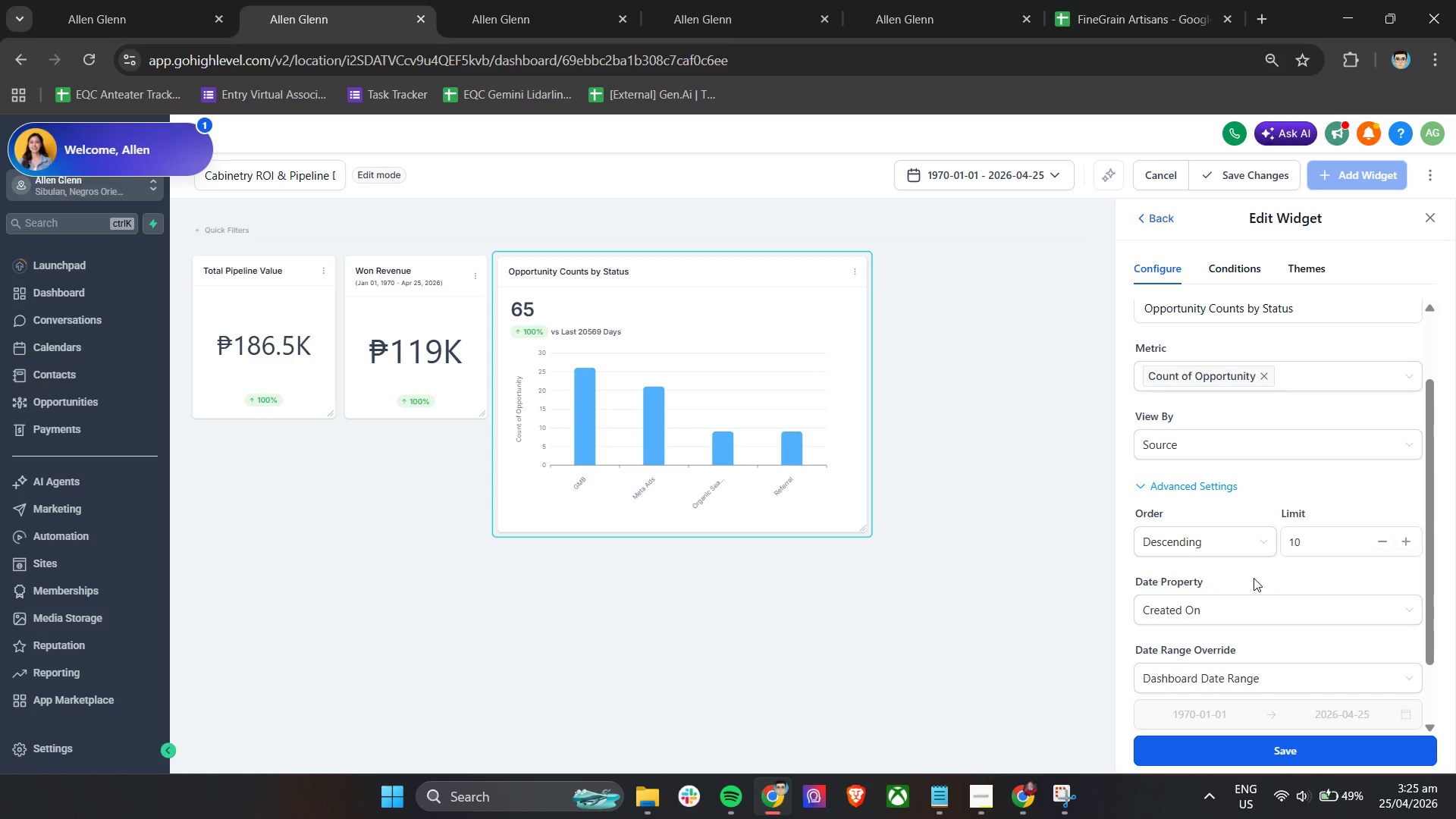 
left_click([1217, 608])
 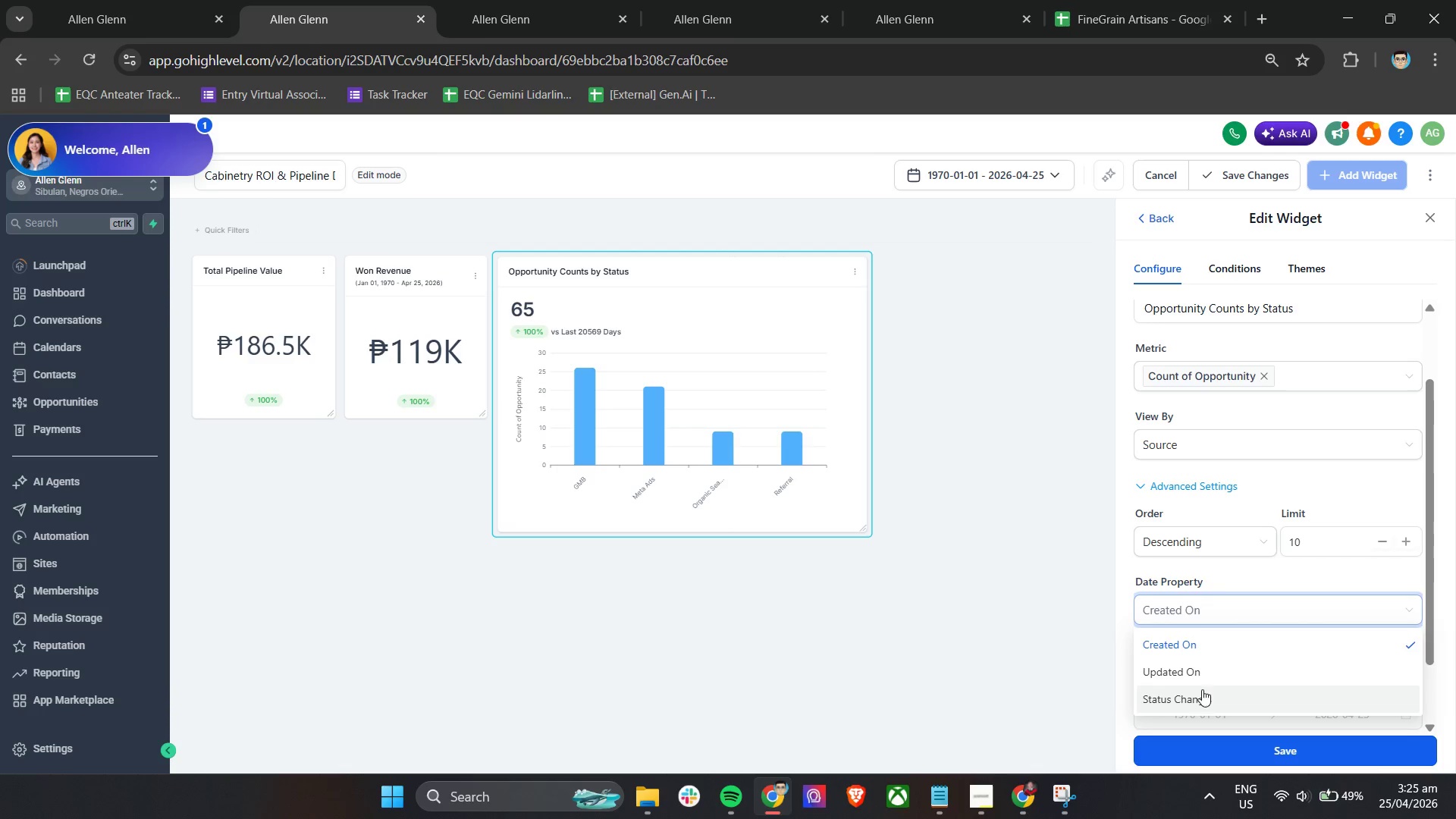 
left_click([1210, 570])
 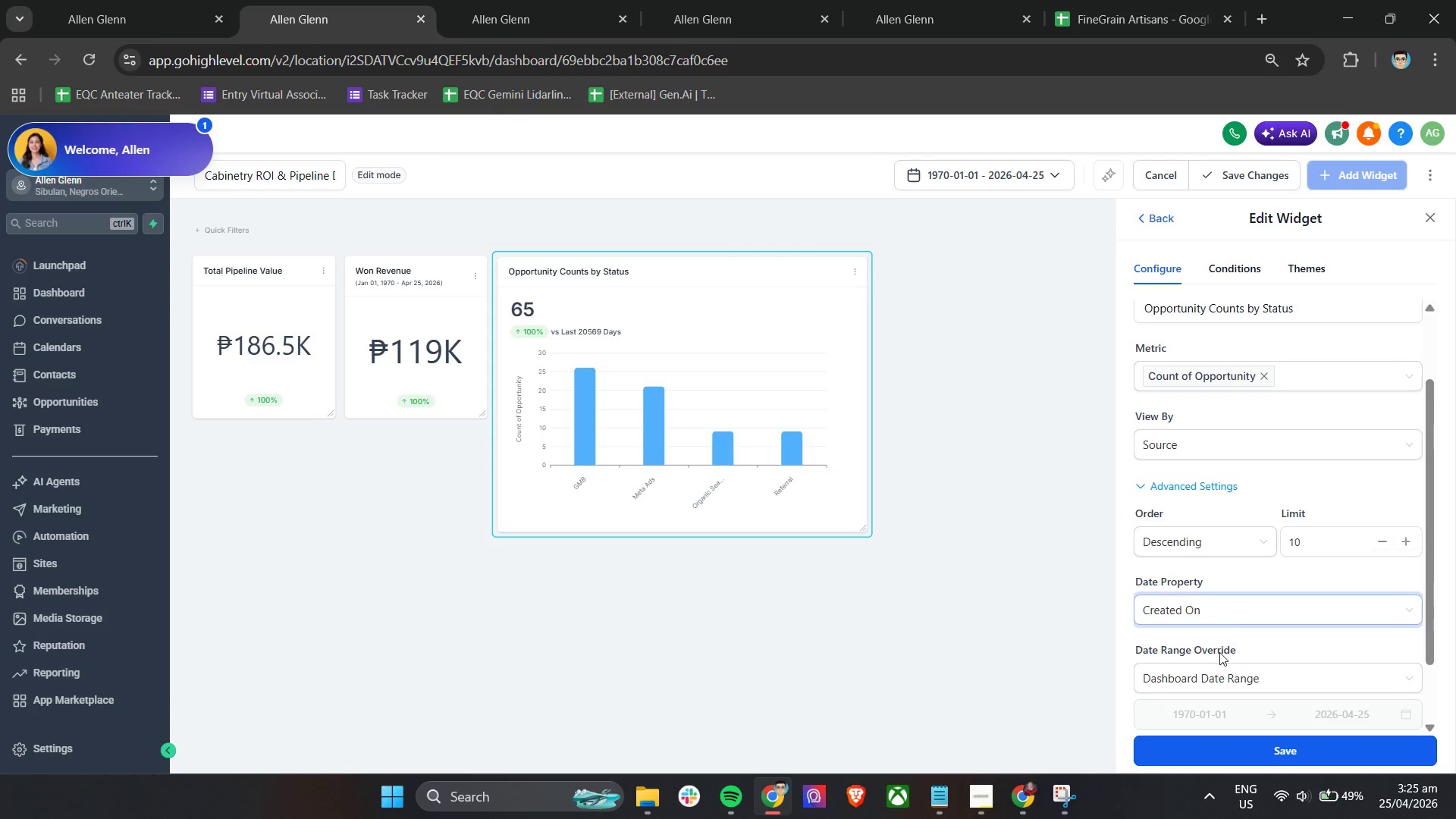 
left_click([1219, 680])
 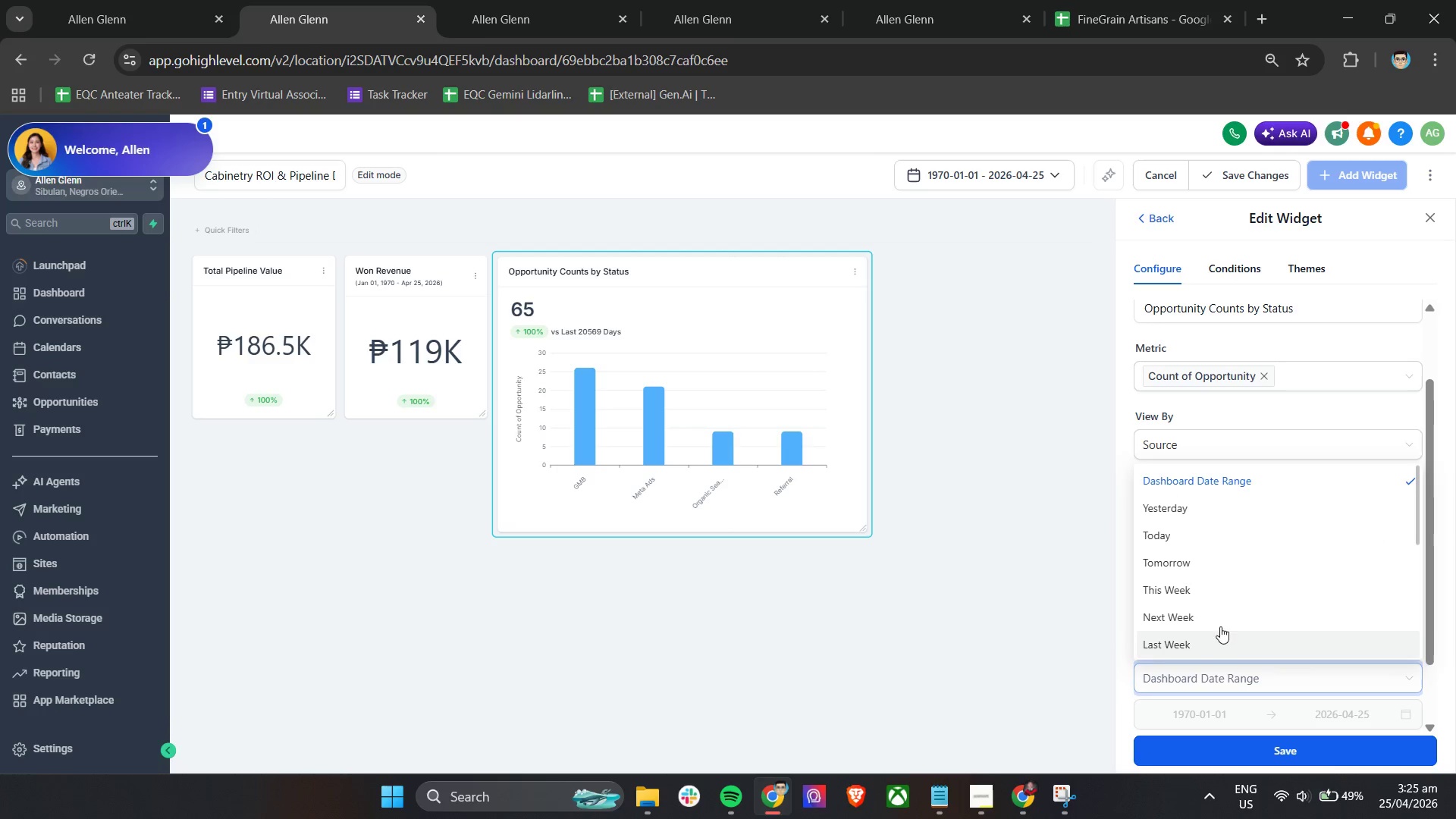 
scroll: coordinate [1207, 608], scroll_direction: down, amount: 4.0
 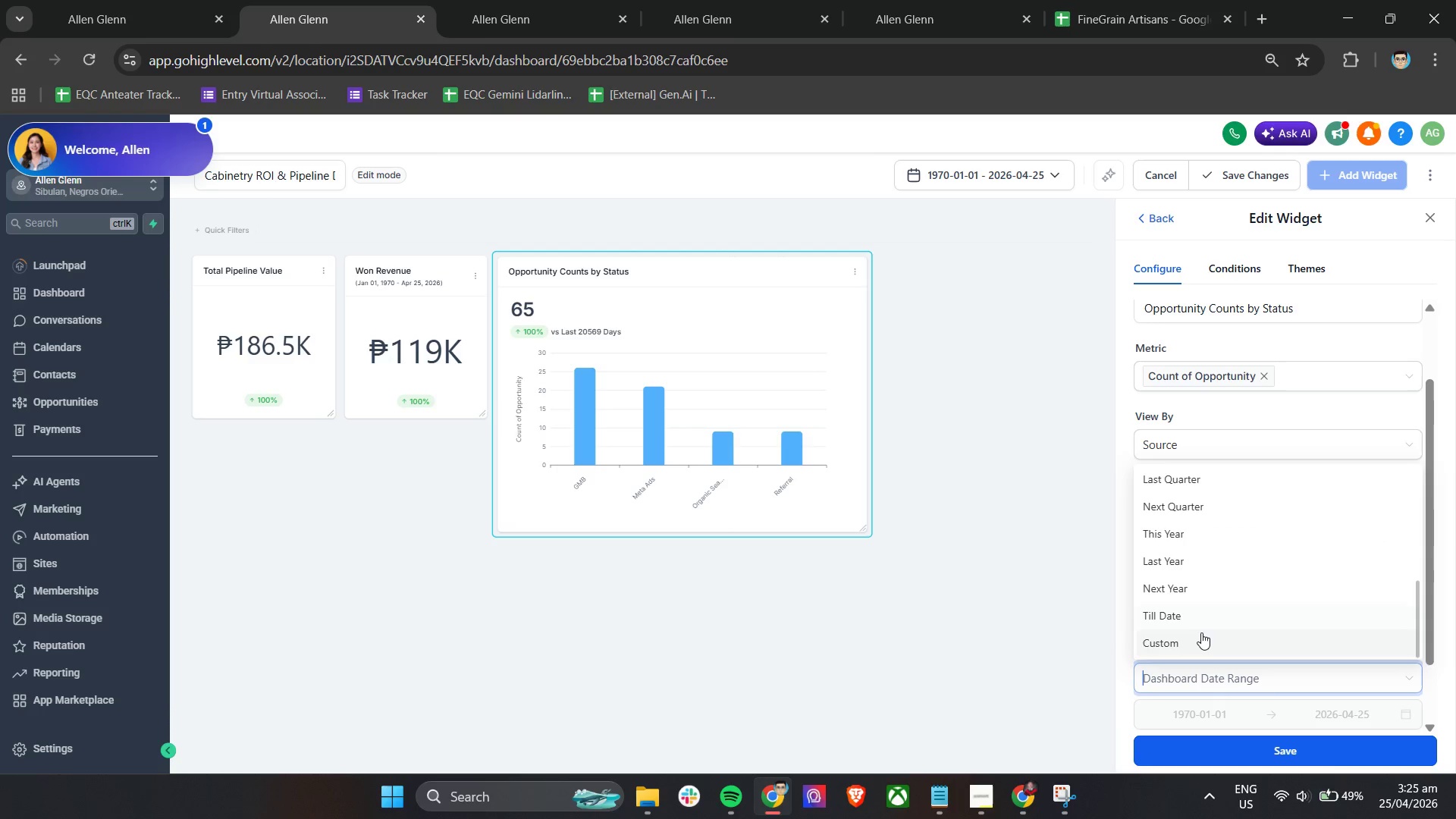 
left_click([1201, 635])
 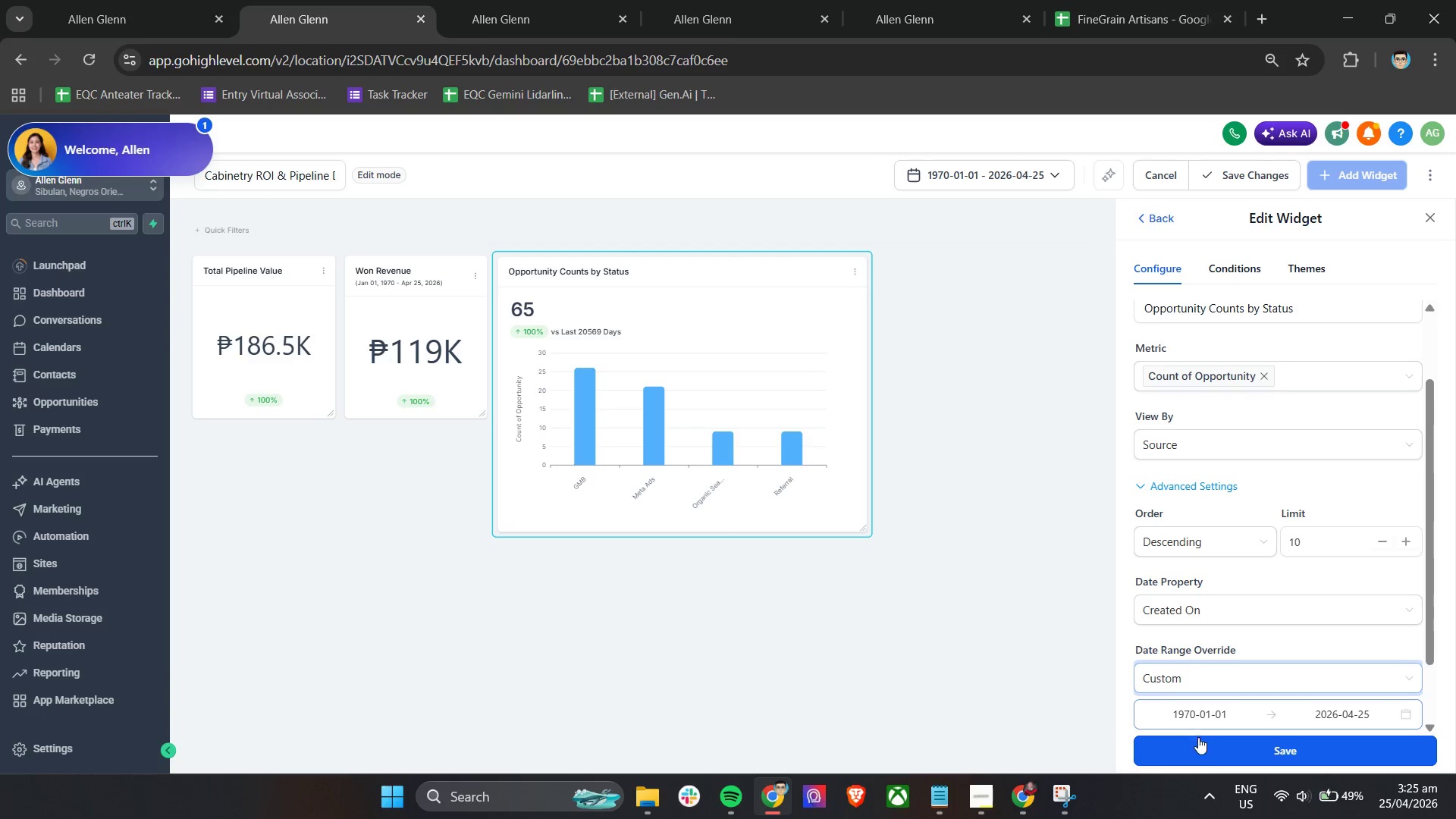 
left_click([1194, 748])
 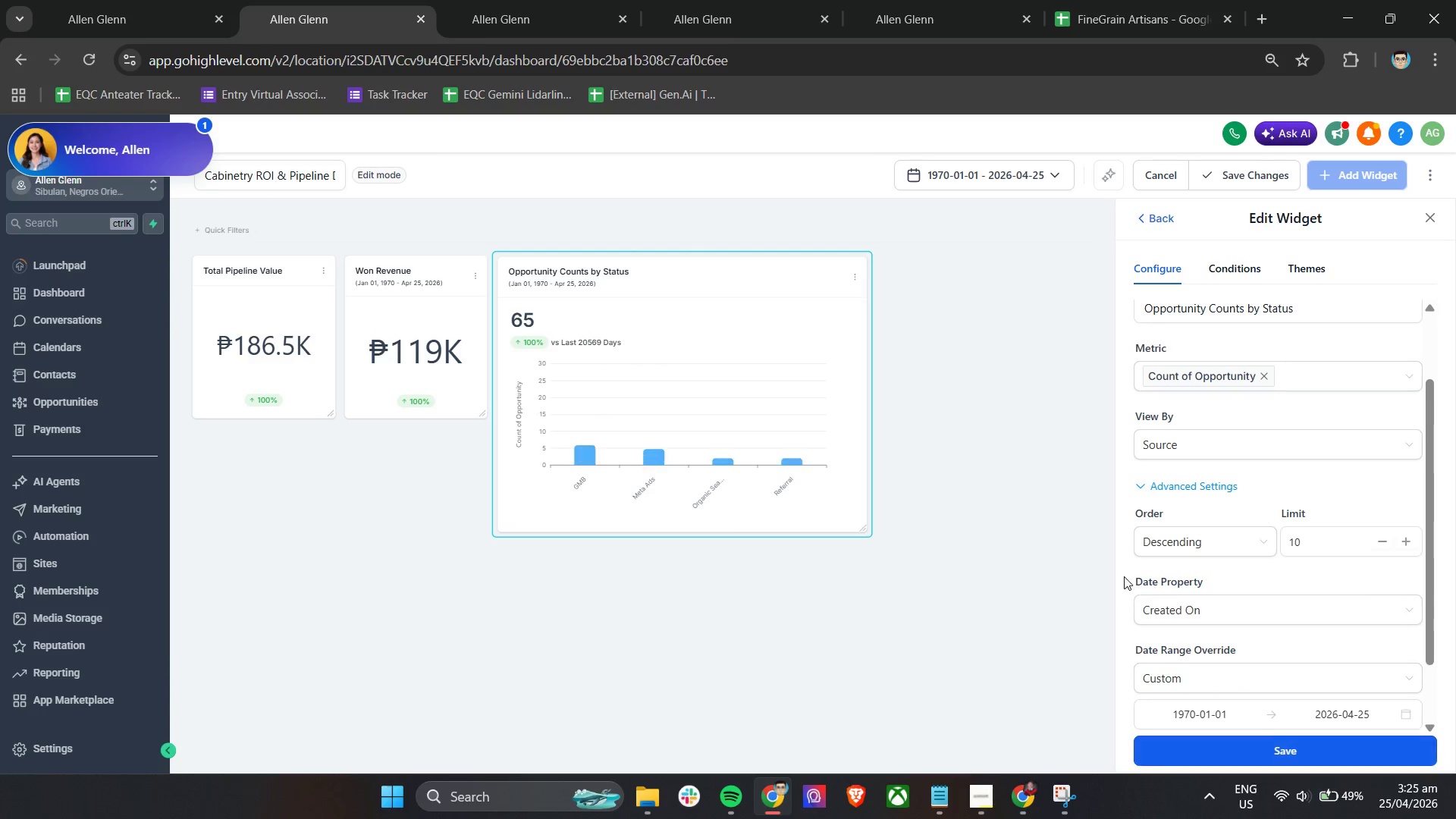 
left_click([1127, 571])
 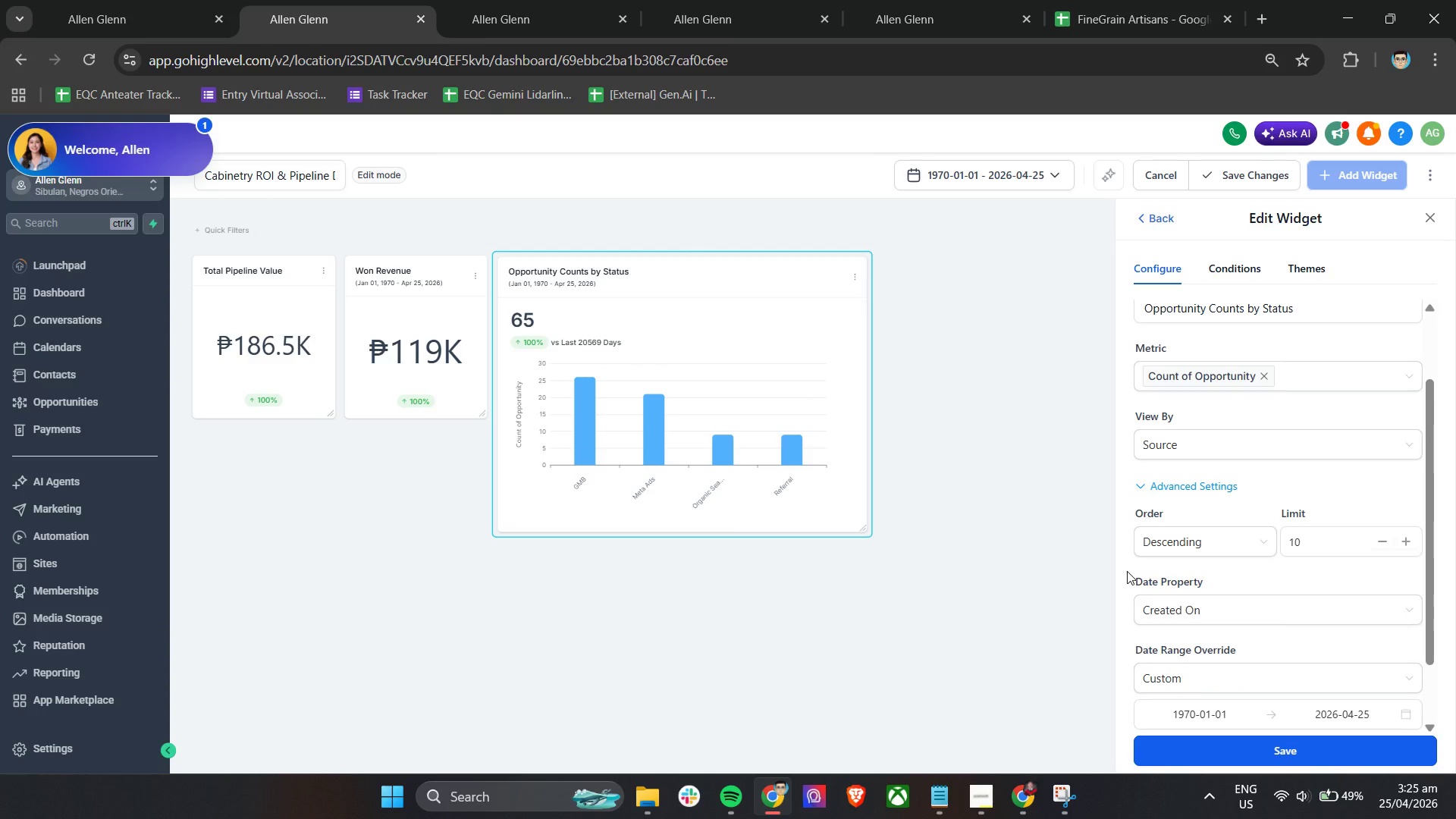 
wait(27.86)
 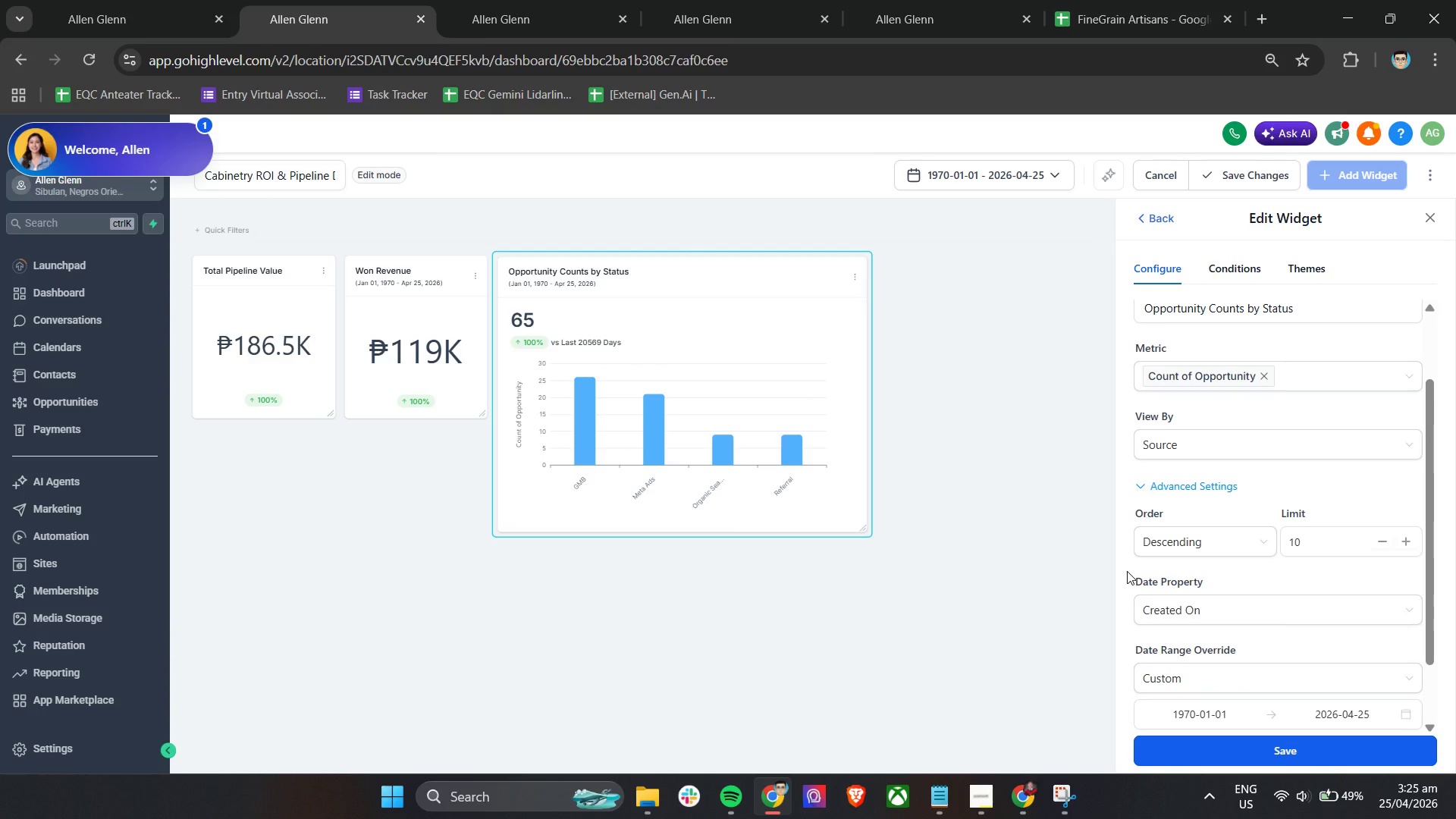 
scroll: coordinate [1317, 447], scroll_direction: up, amount: 7.0
 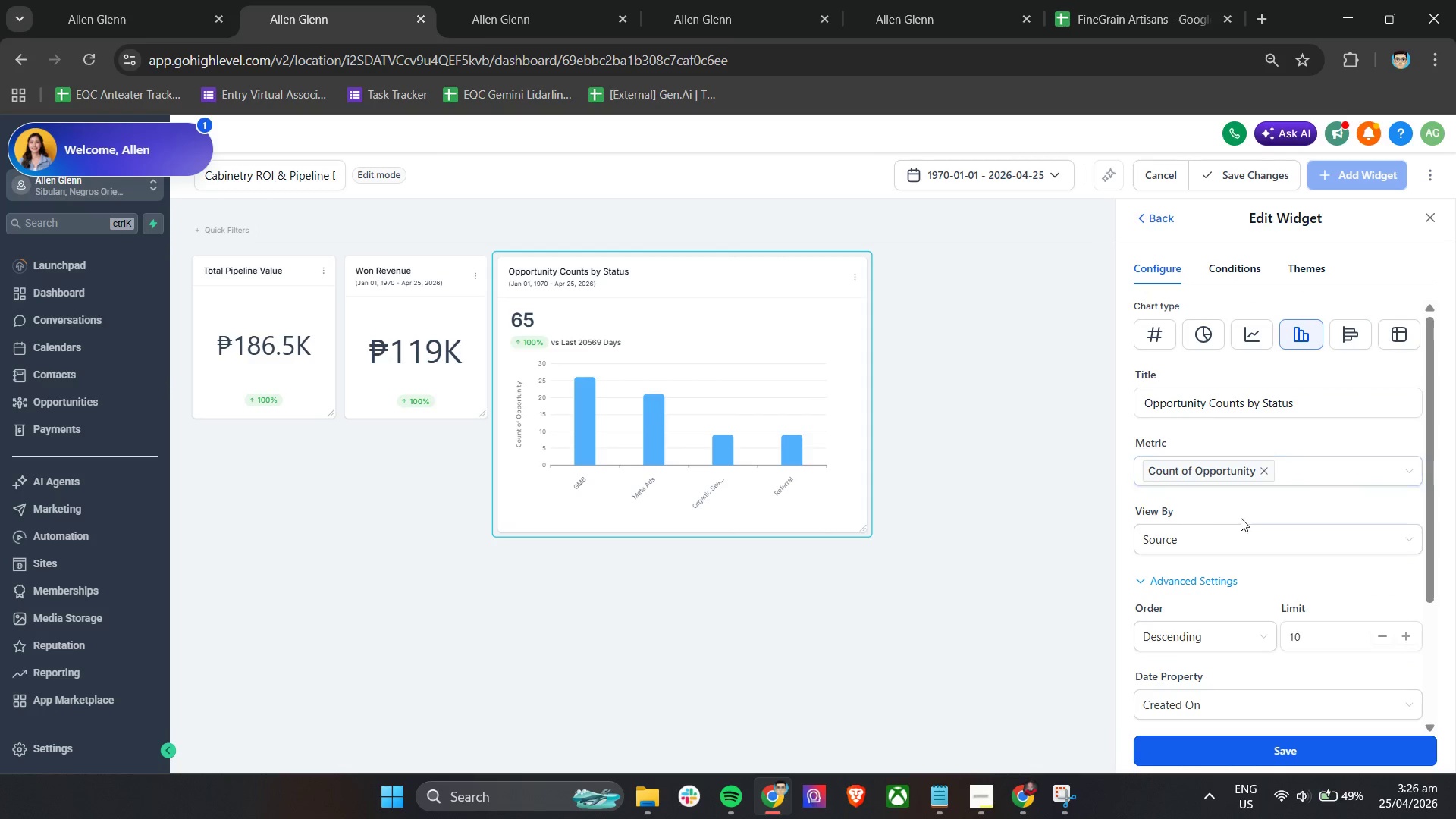 
left_click([1302, 337])
 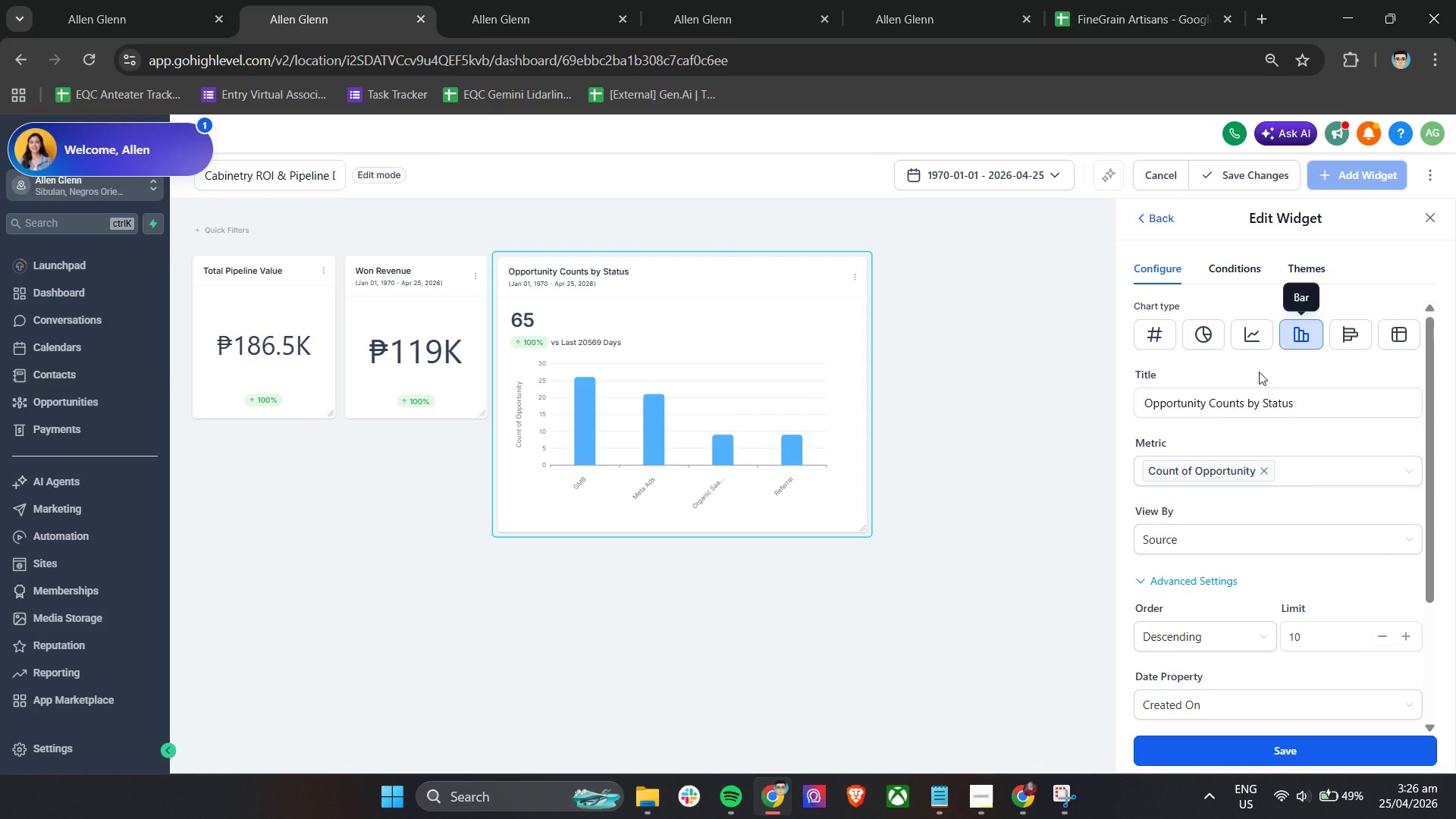 
left_click([1257, 372])
 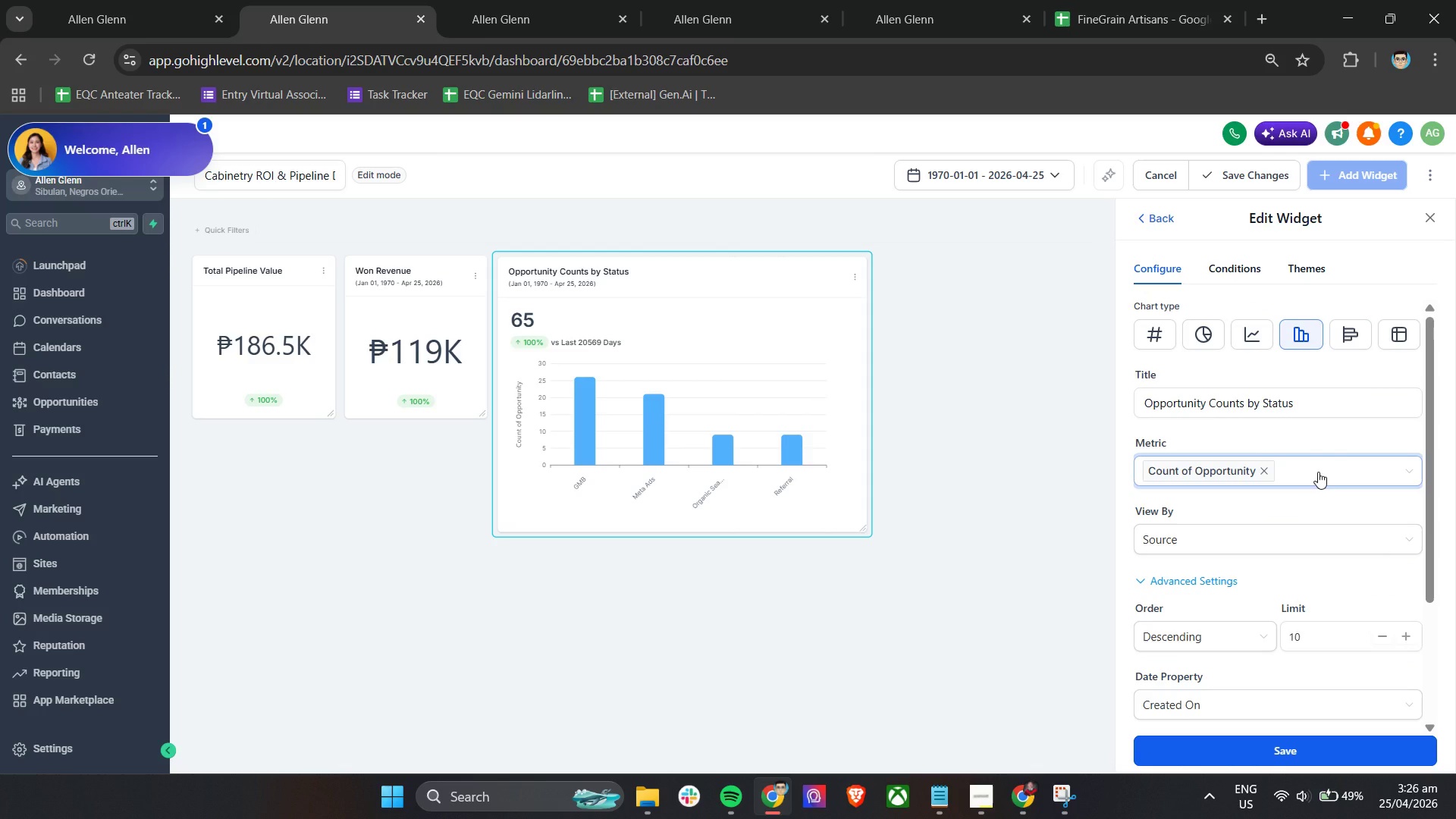 
scroll: coordinate [1206, 682], scroll_direction: down, amount: 3.0
 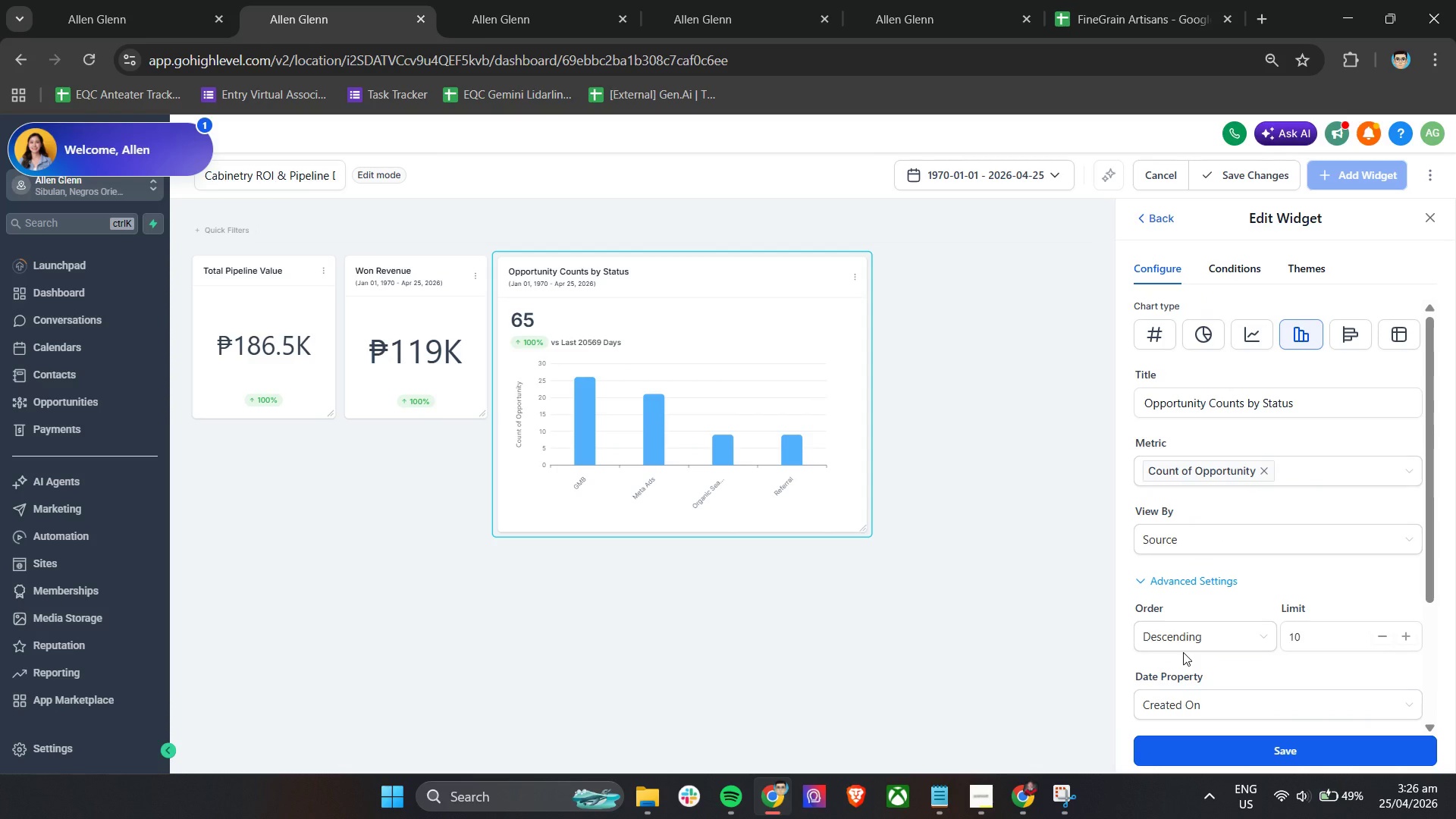 
wait(22.12)
 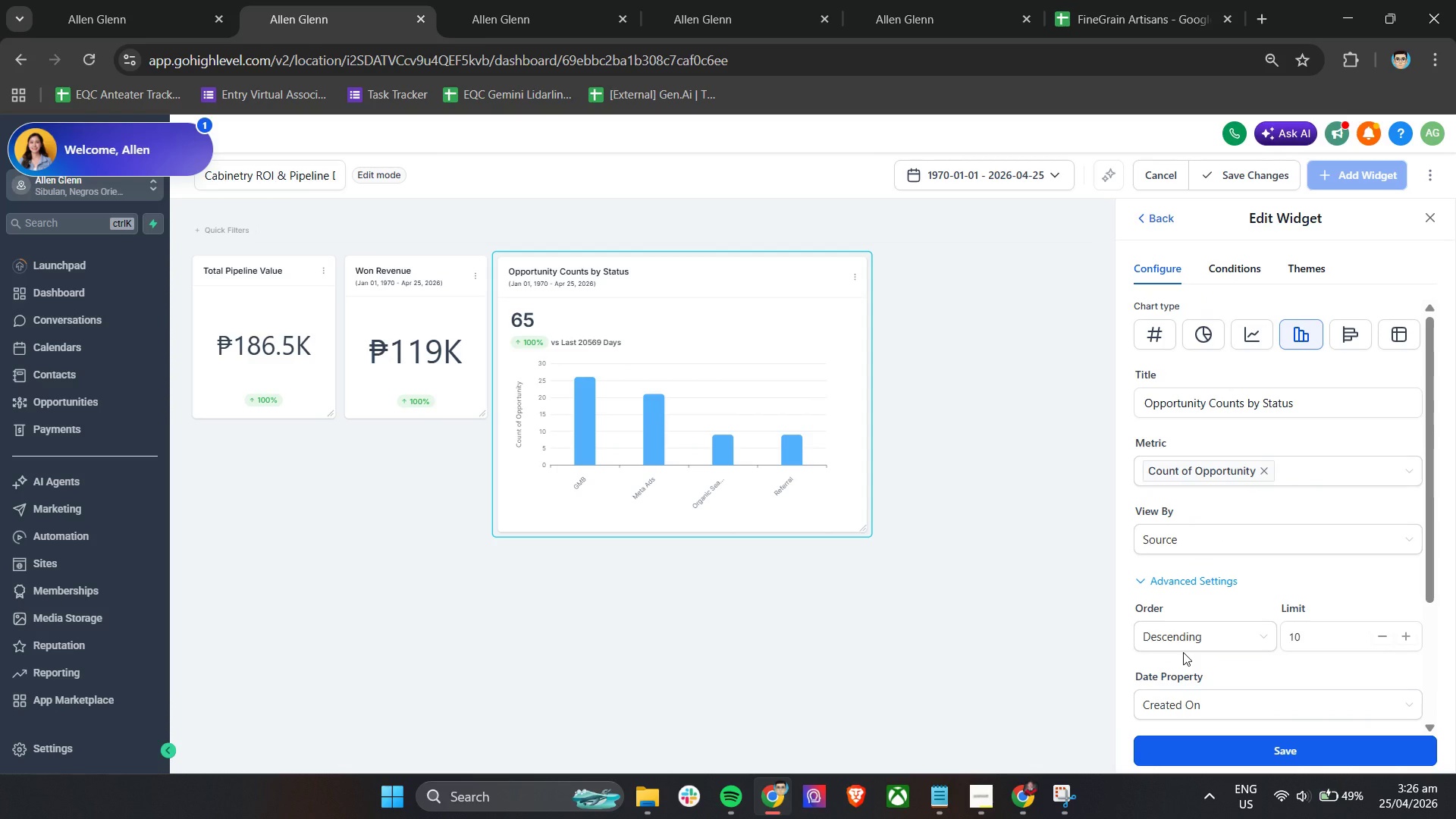 
left_click_drag(start_coordinate=[1431, 472], to_coordinate=[1426, 655])
 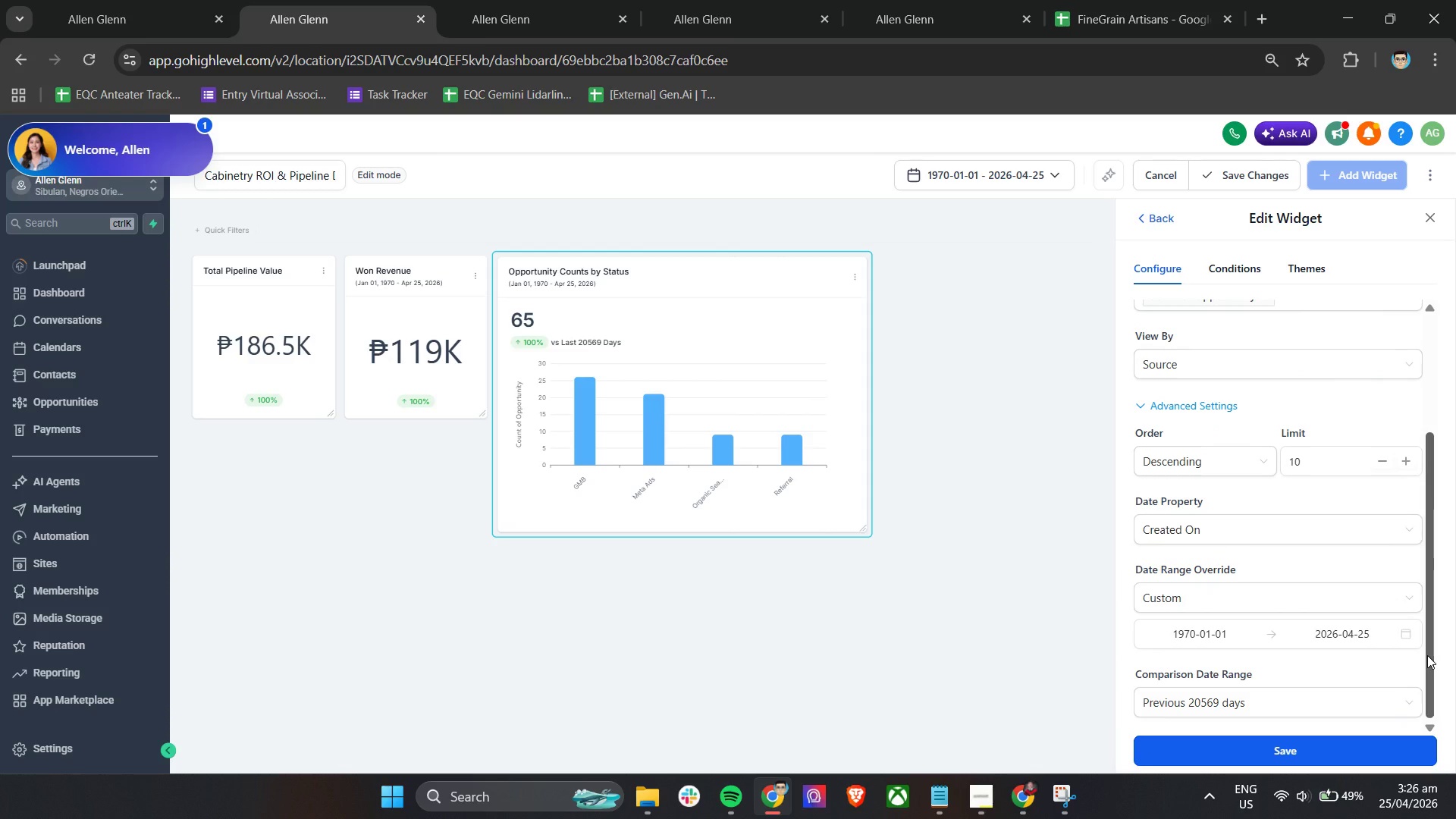 
wait(9.83)
 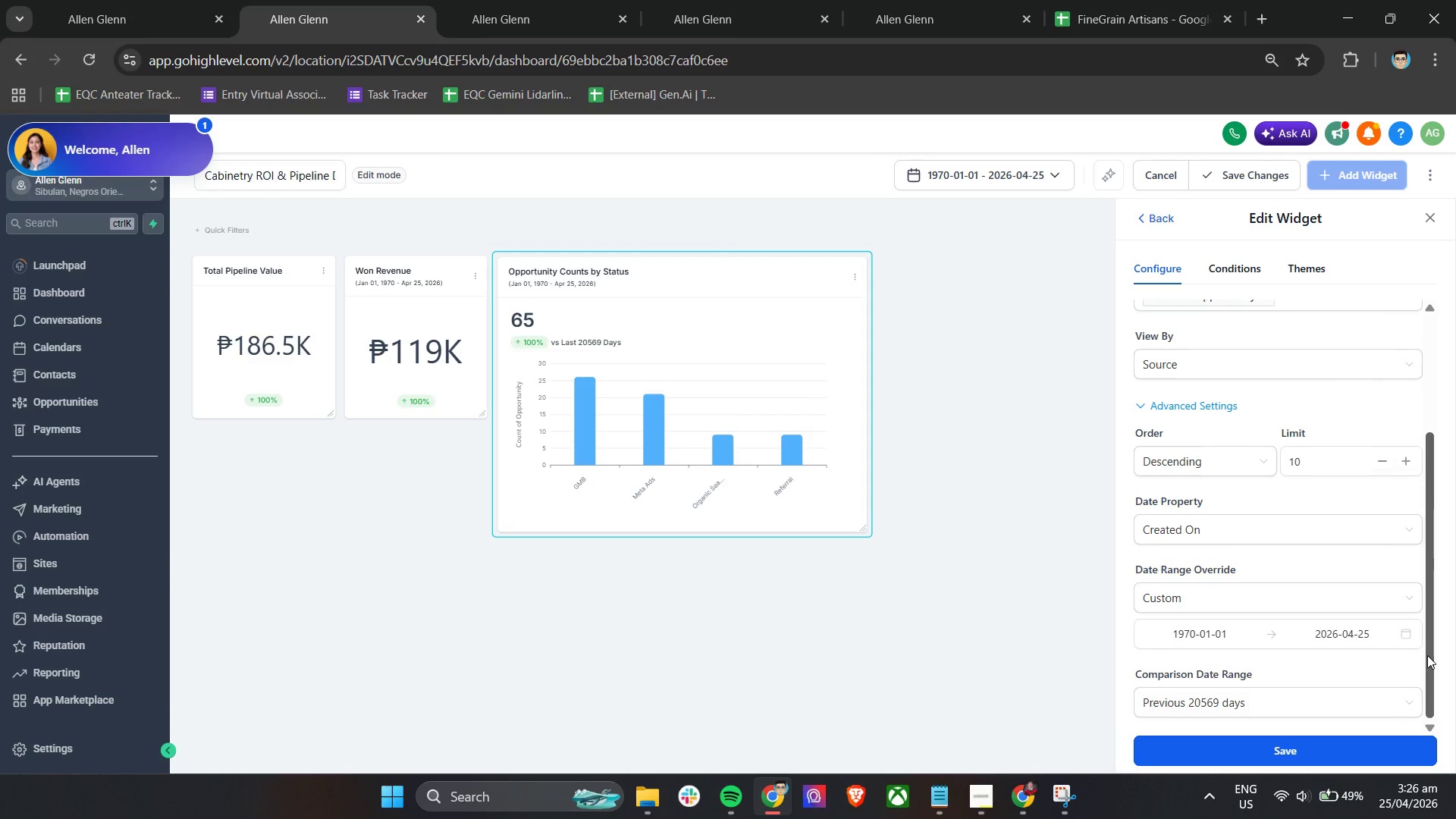 
left_click([1015, 789])
 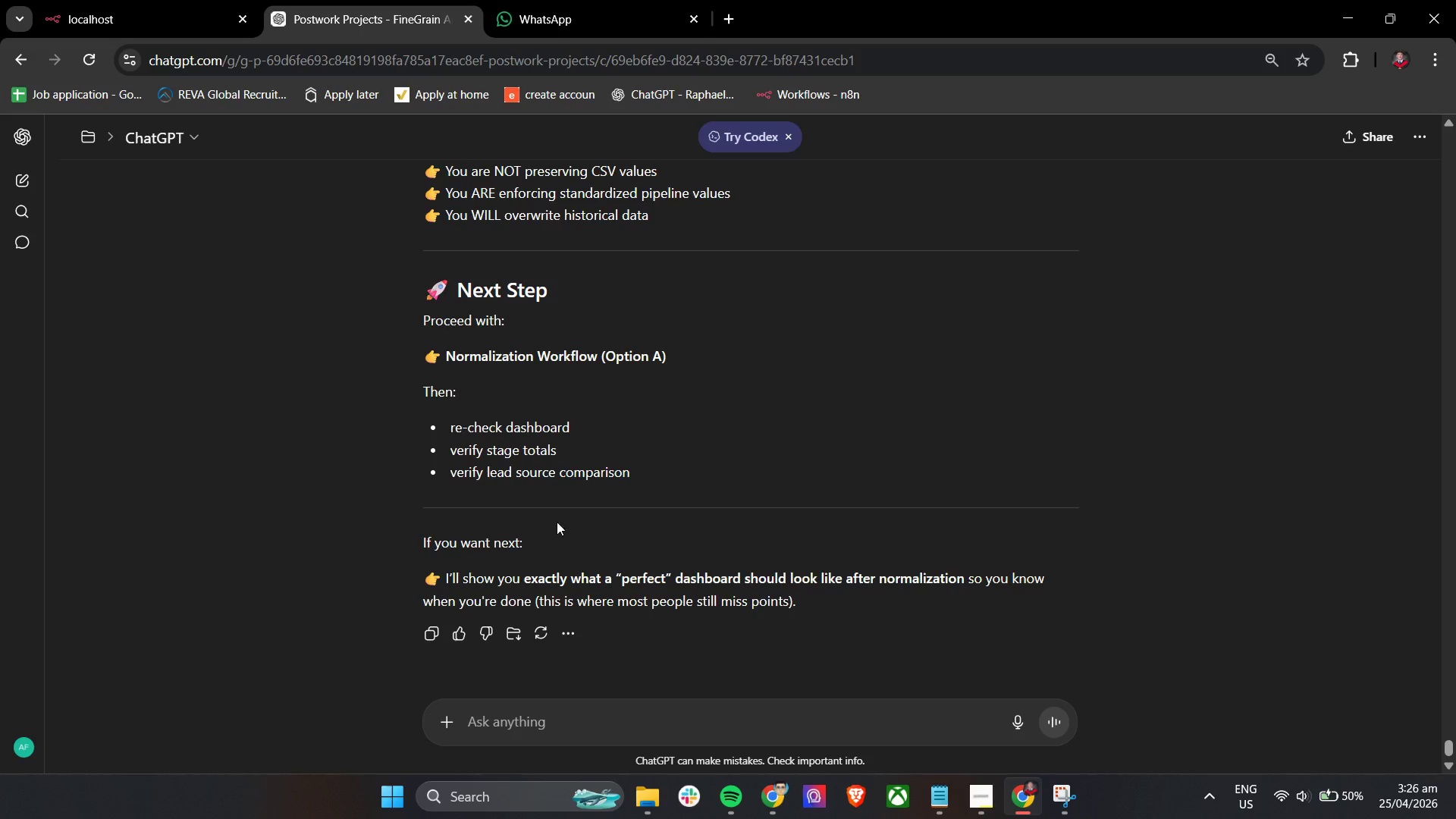 
scroll: coordinate [548, 516], scroll_direction: up, amount: 5.0
 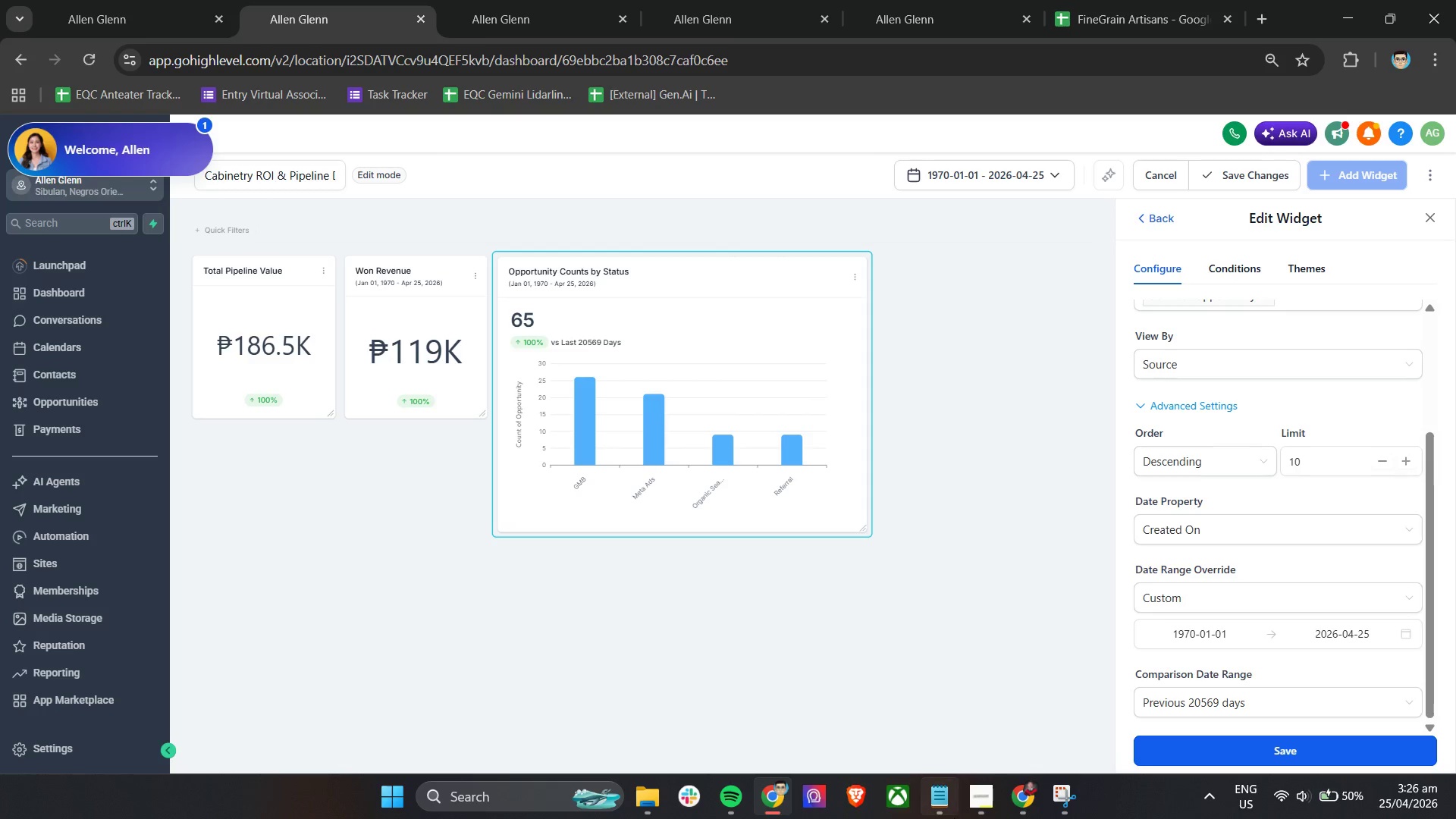 
left_click([975, 804])